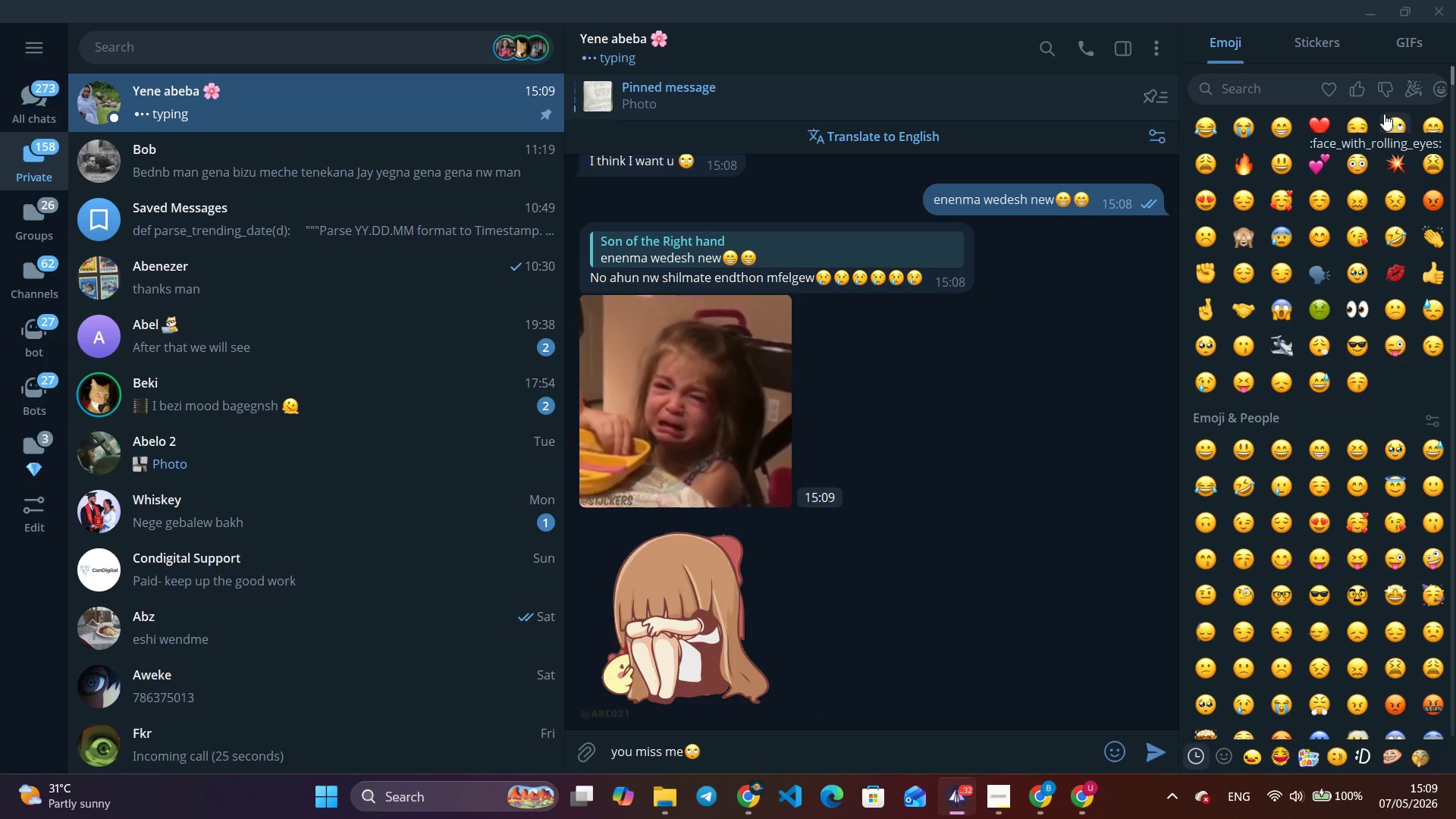 
key(Enter)
 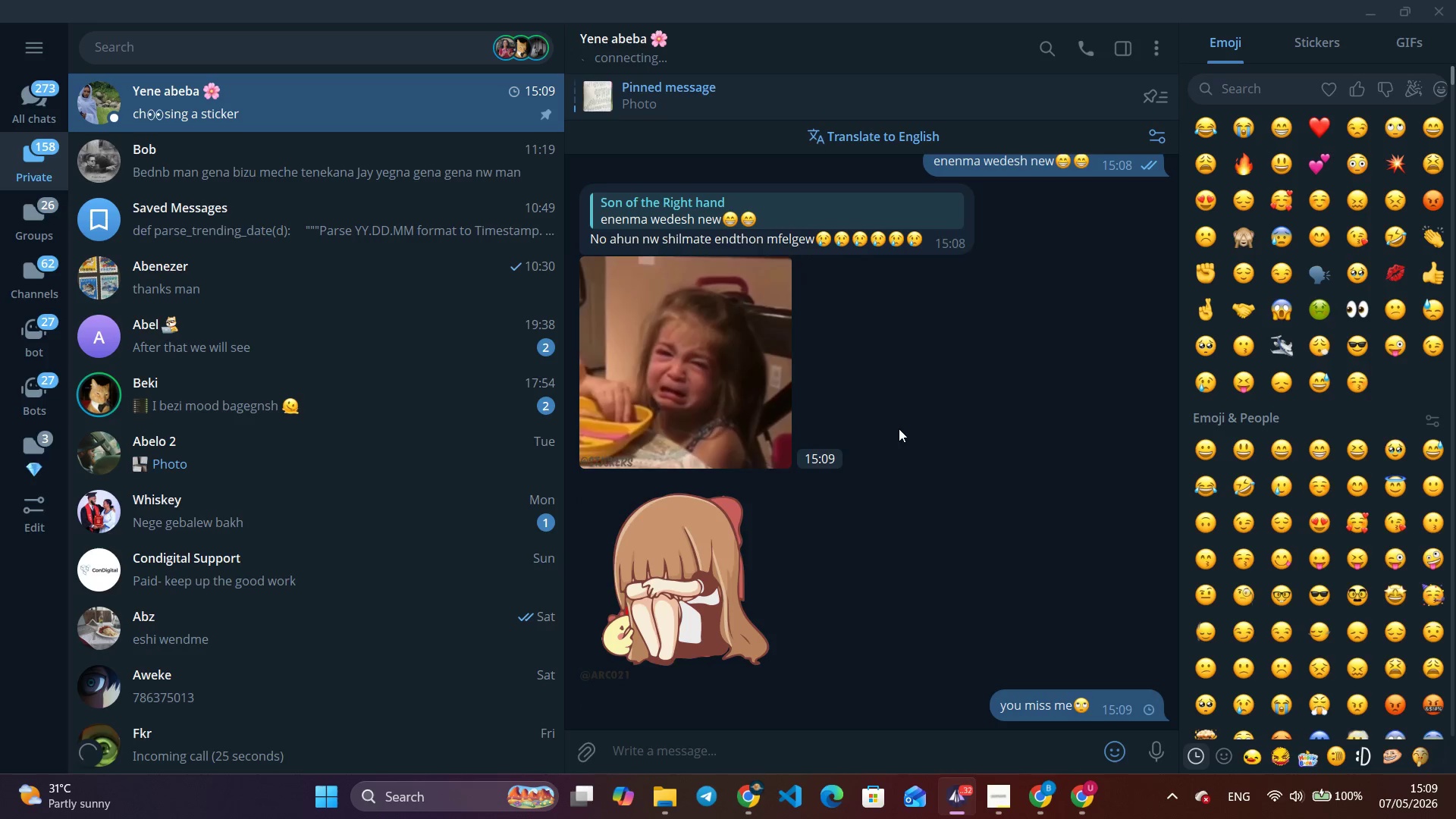 
scroll: coordinate [875, 519], scroll_direction: down, amount: 1.0
 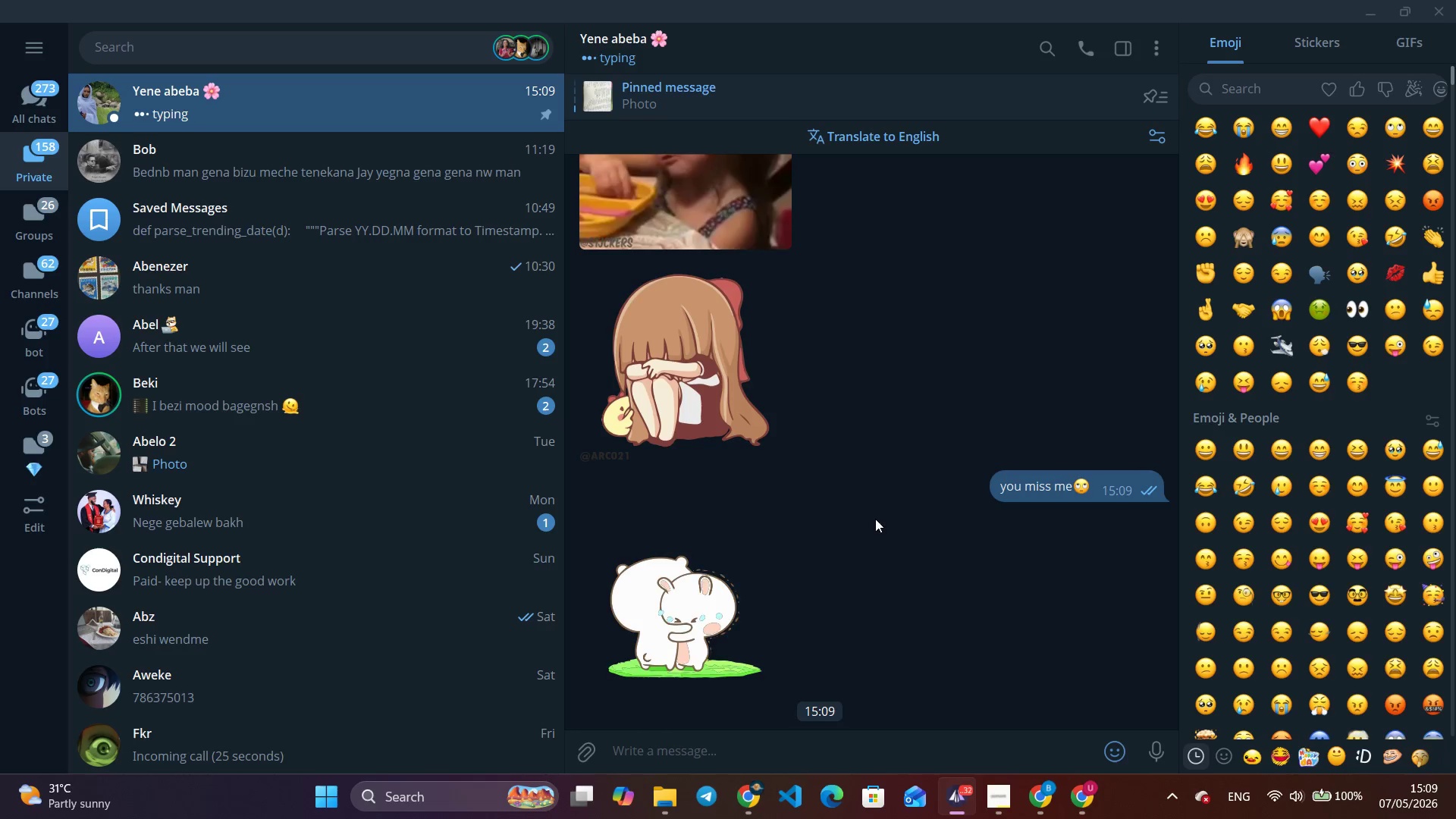 
wait(6.8)
 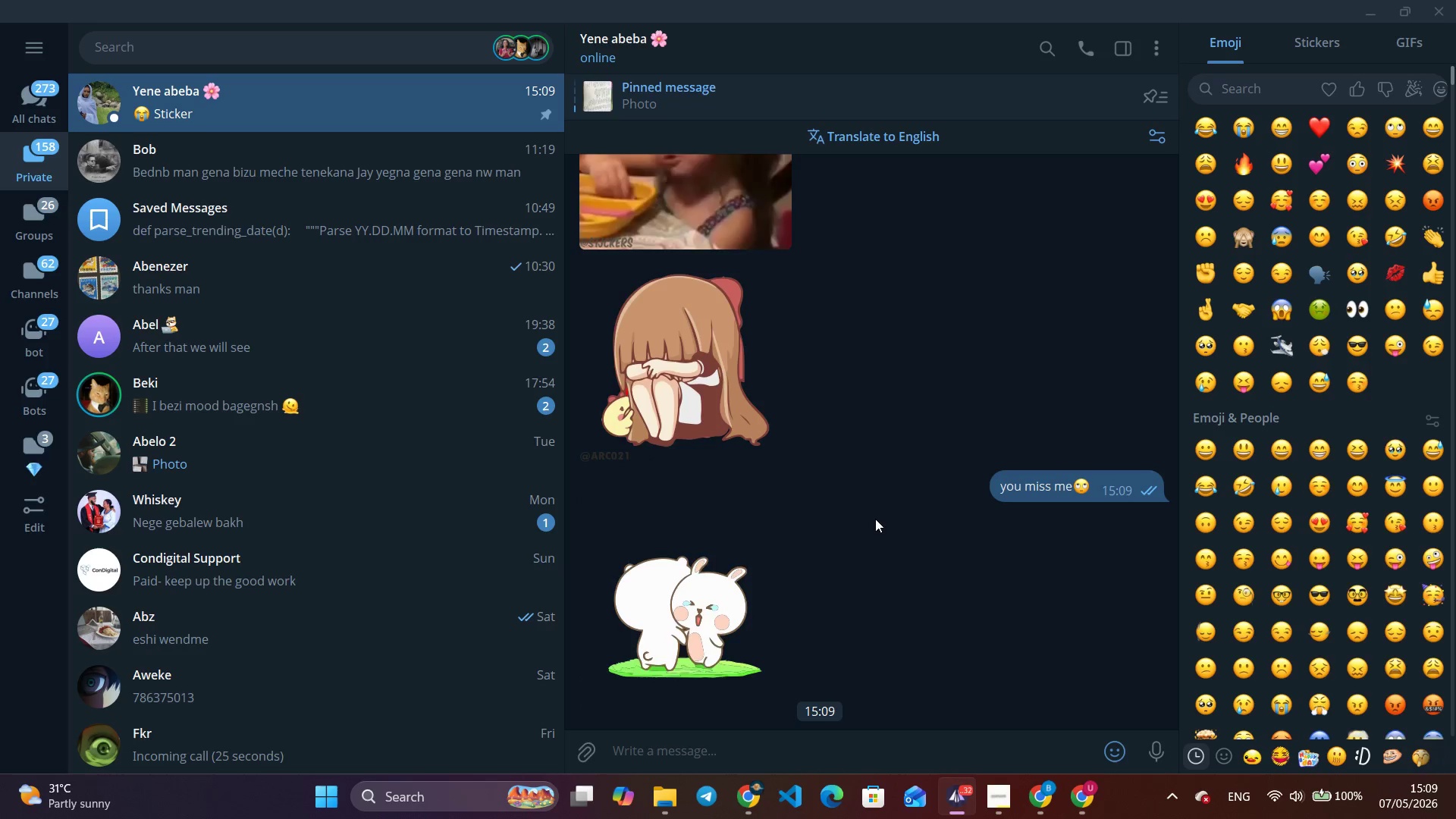 
type(becas)
key(Backspace)
type(use i)
key(Backspace)
 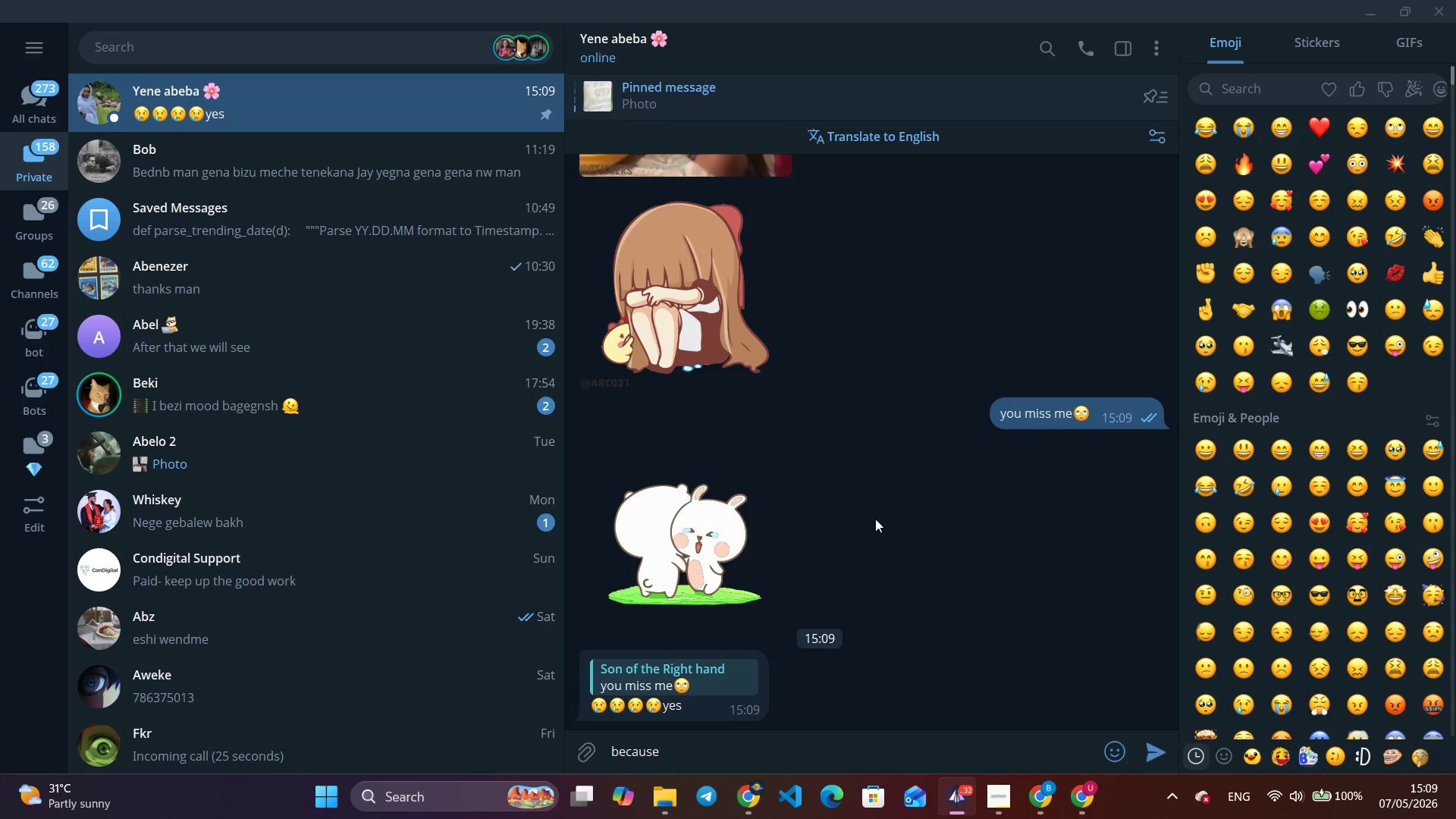 
hold_key(key=Backspace, duration=1.05)
 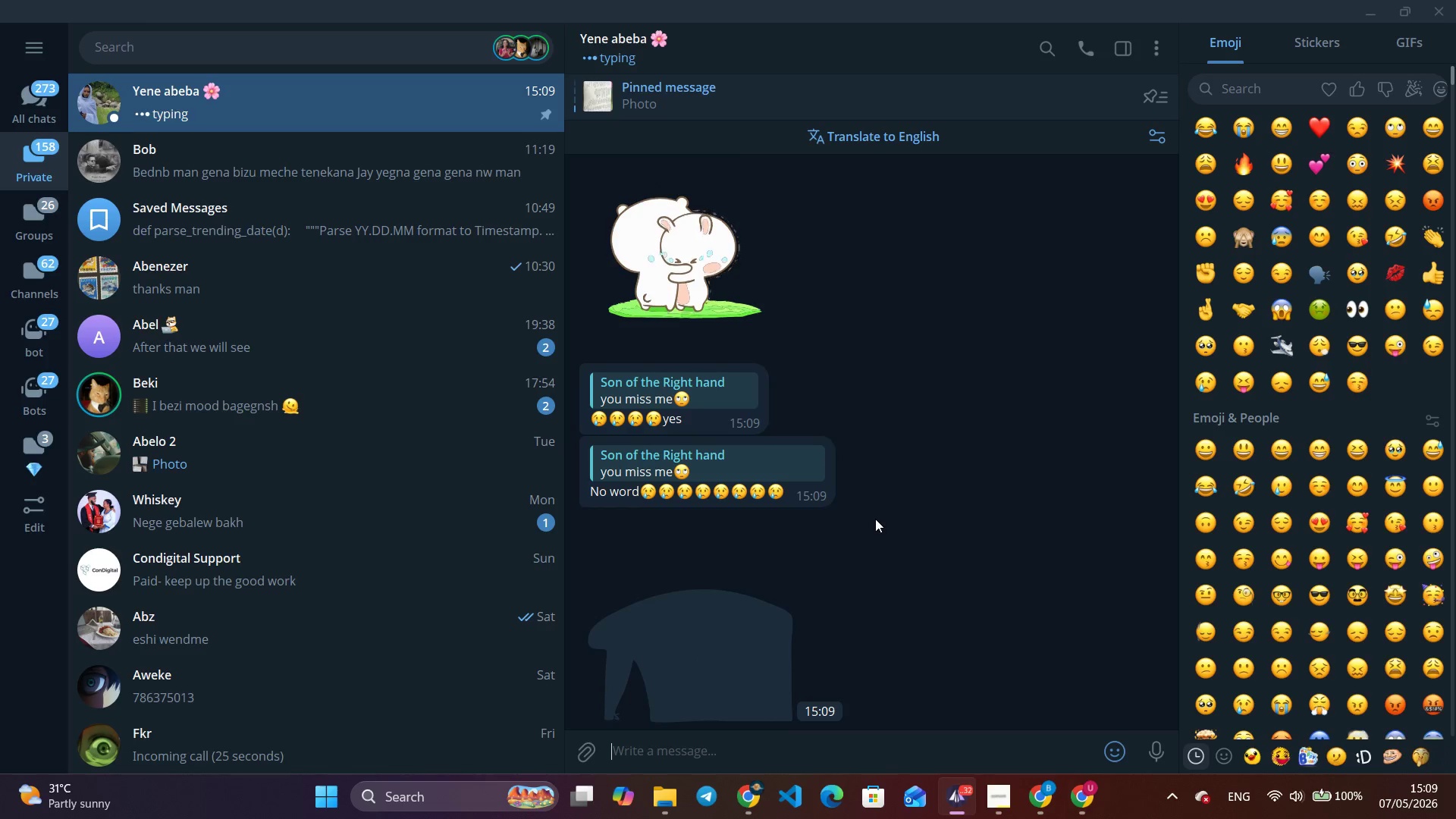 
wait(25.42)
 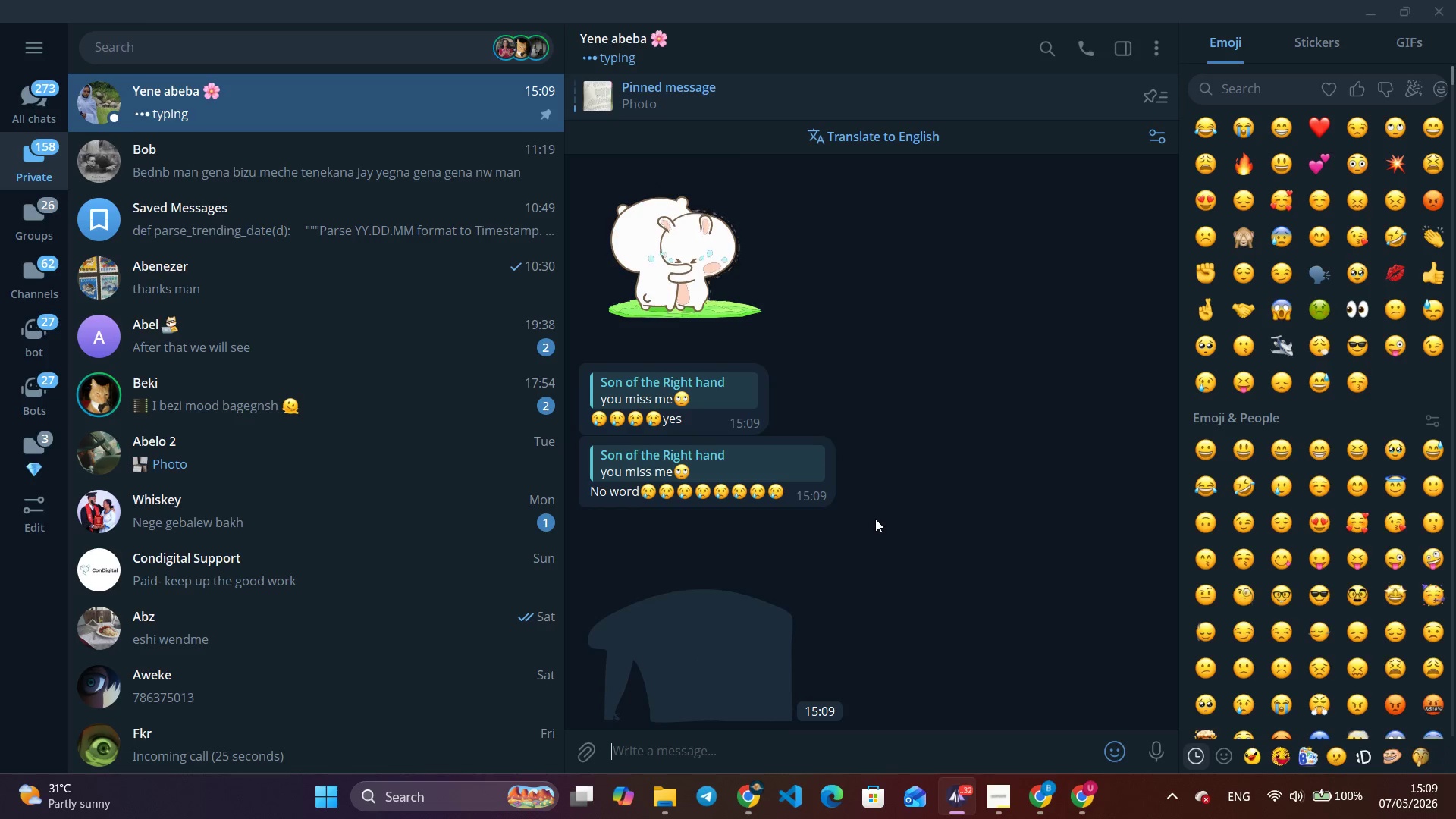 
type(do you want me to call? bid)
key(Backspace)
key(Backspace)
key(Backspace)
type(video?)
 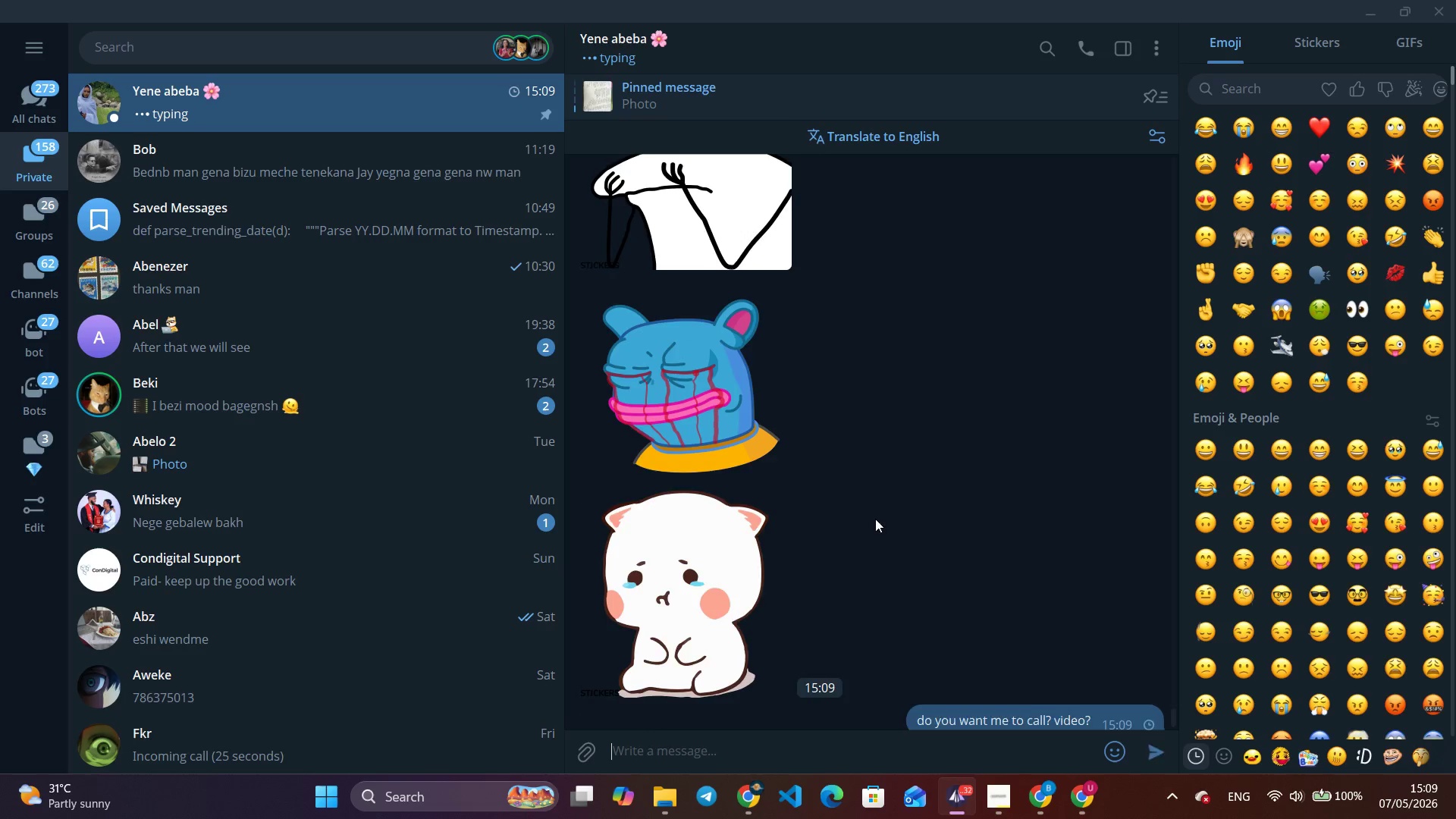 
 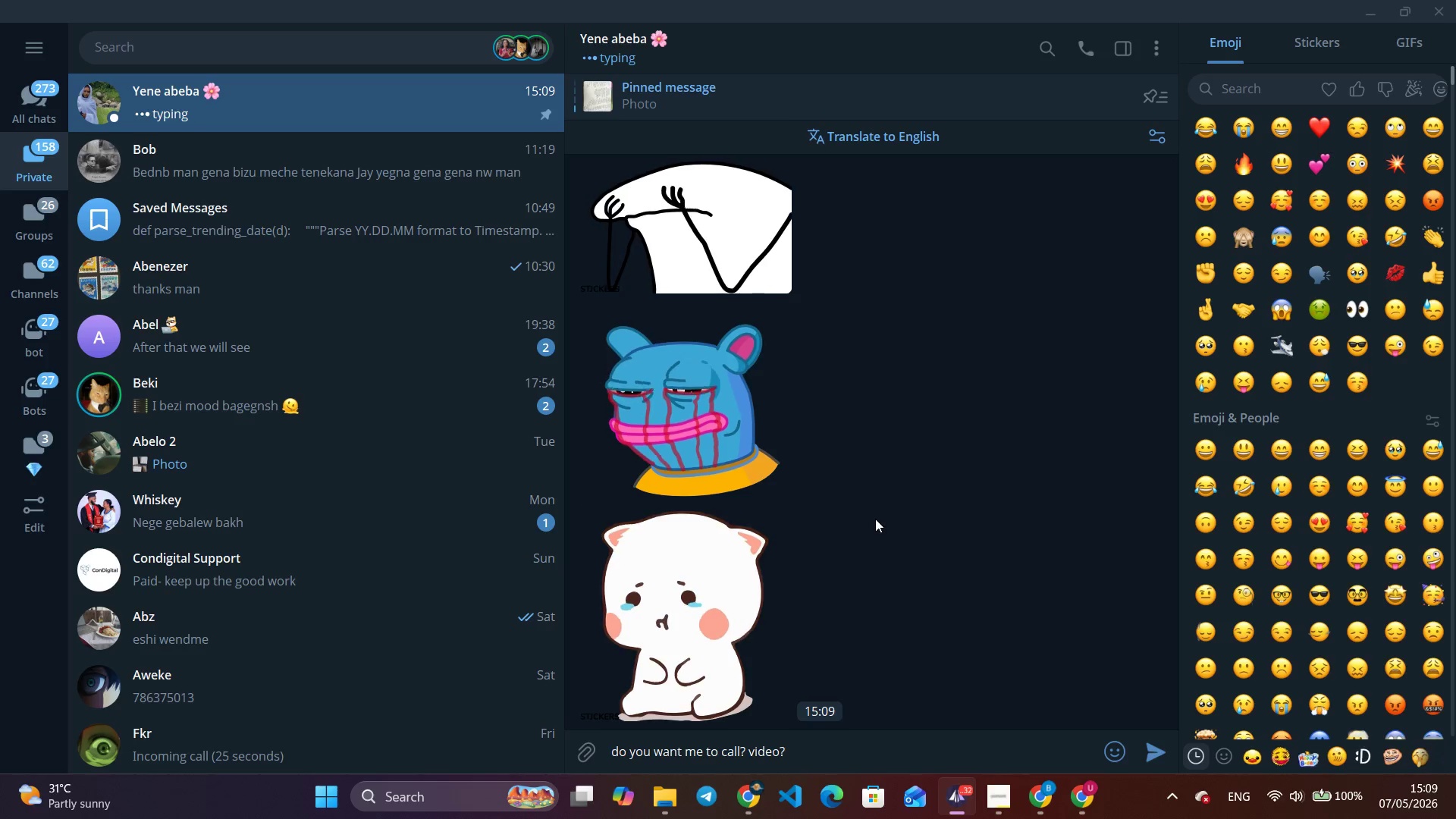 
key(Enter)
 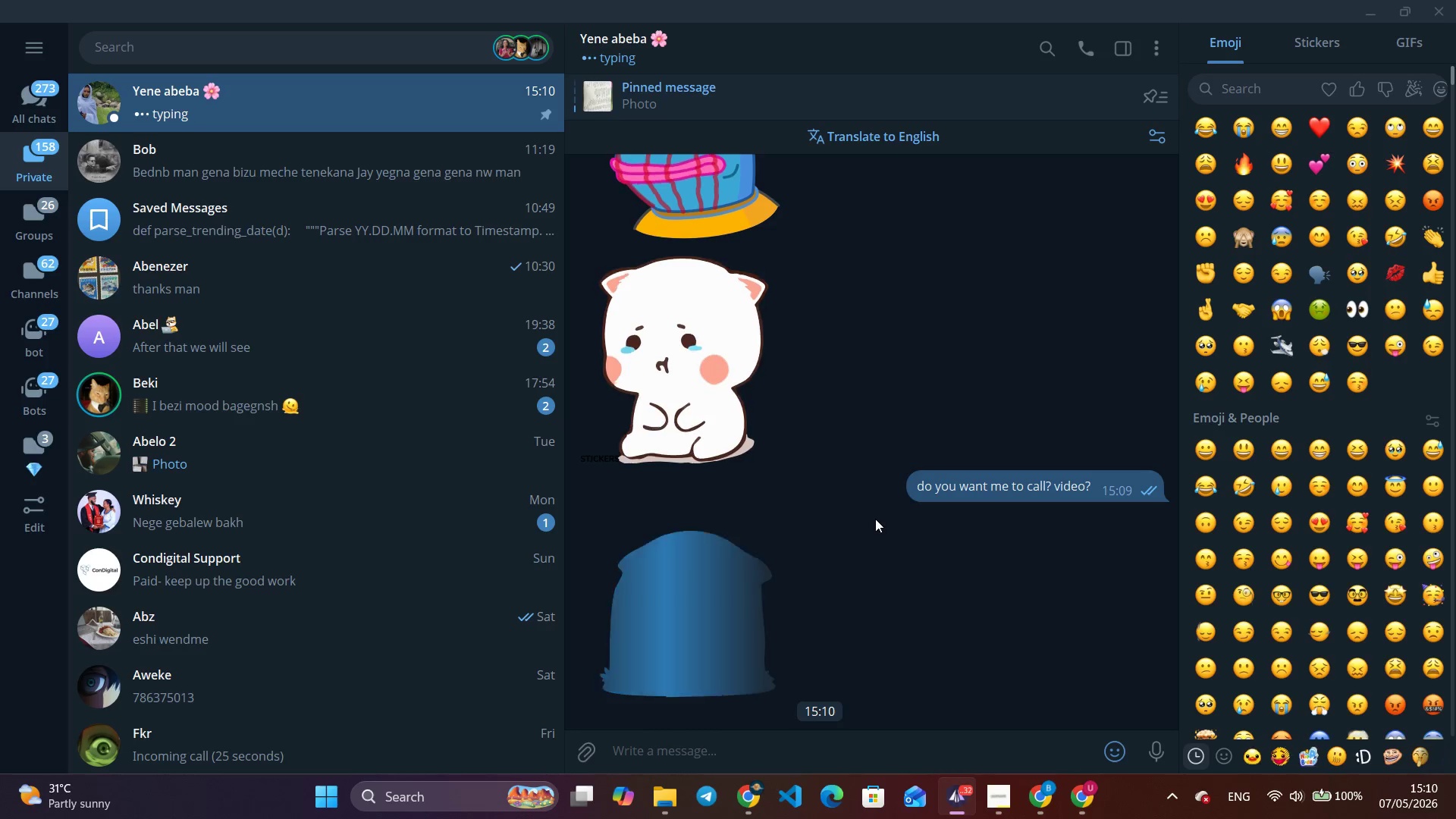 
wait(20.51)
 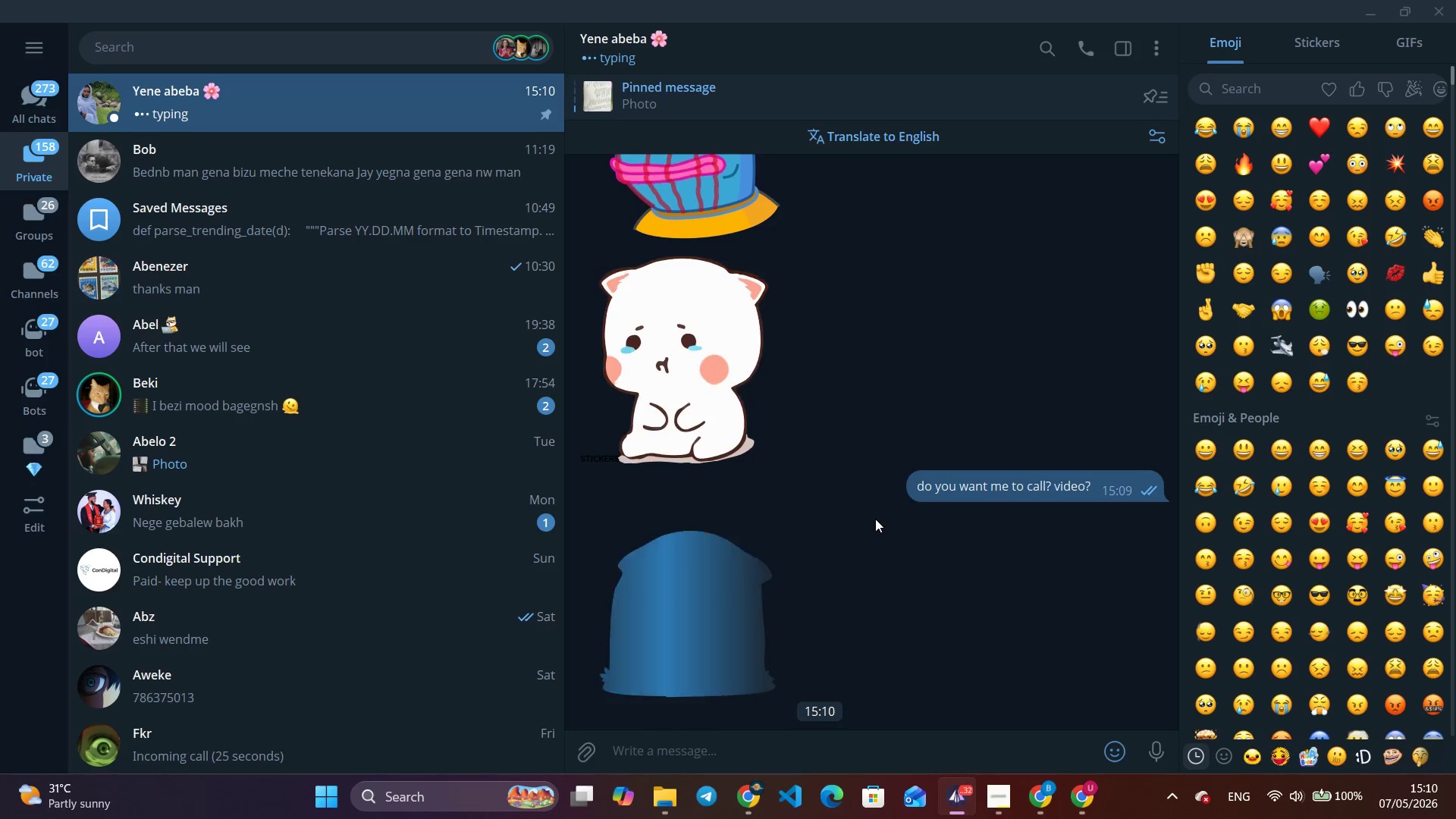 
type(sd)
 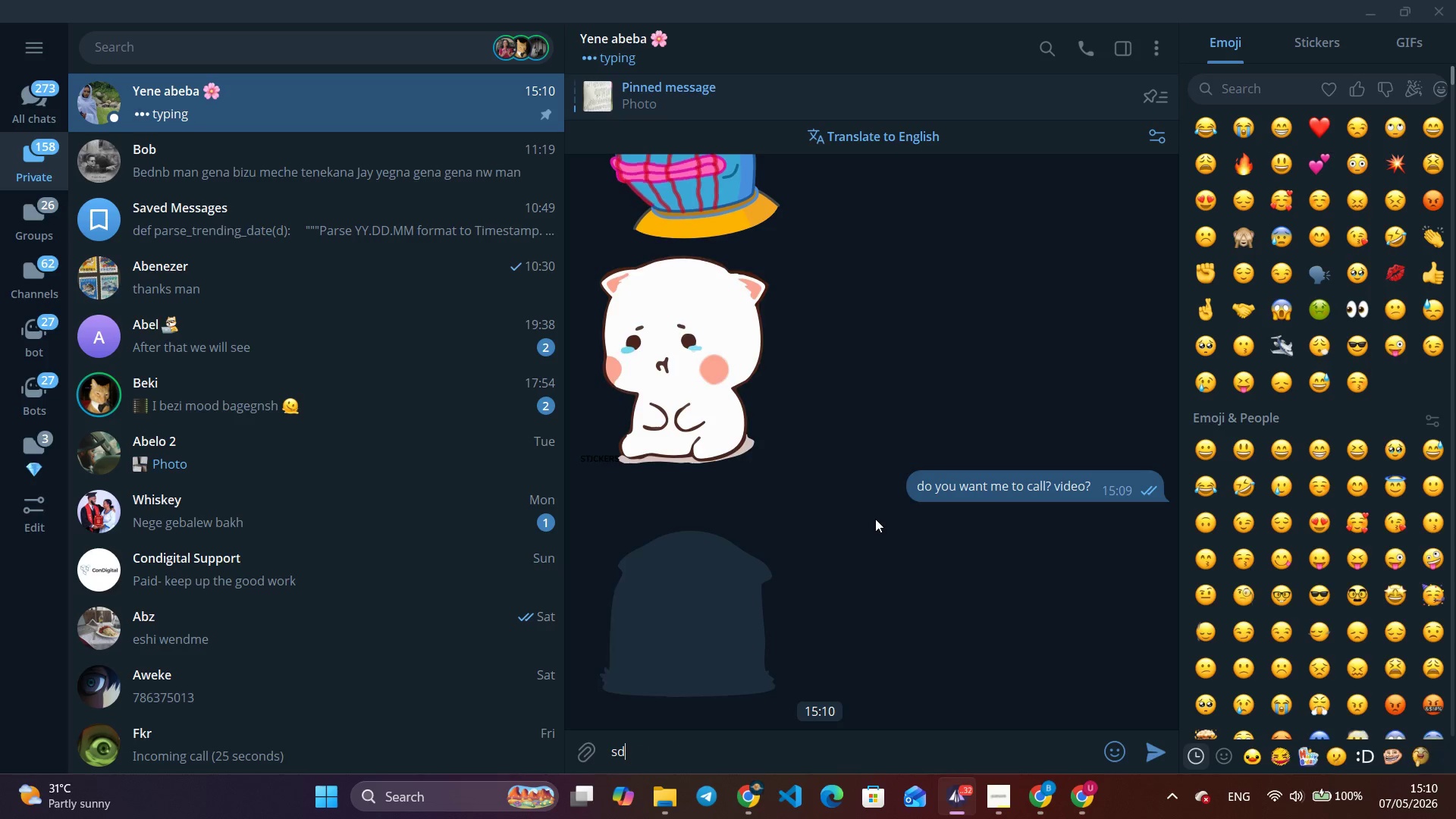 
hold_key(key=Backspace, duration=1.5)
 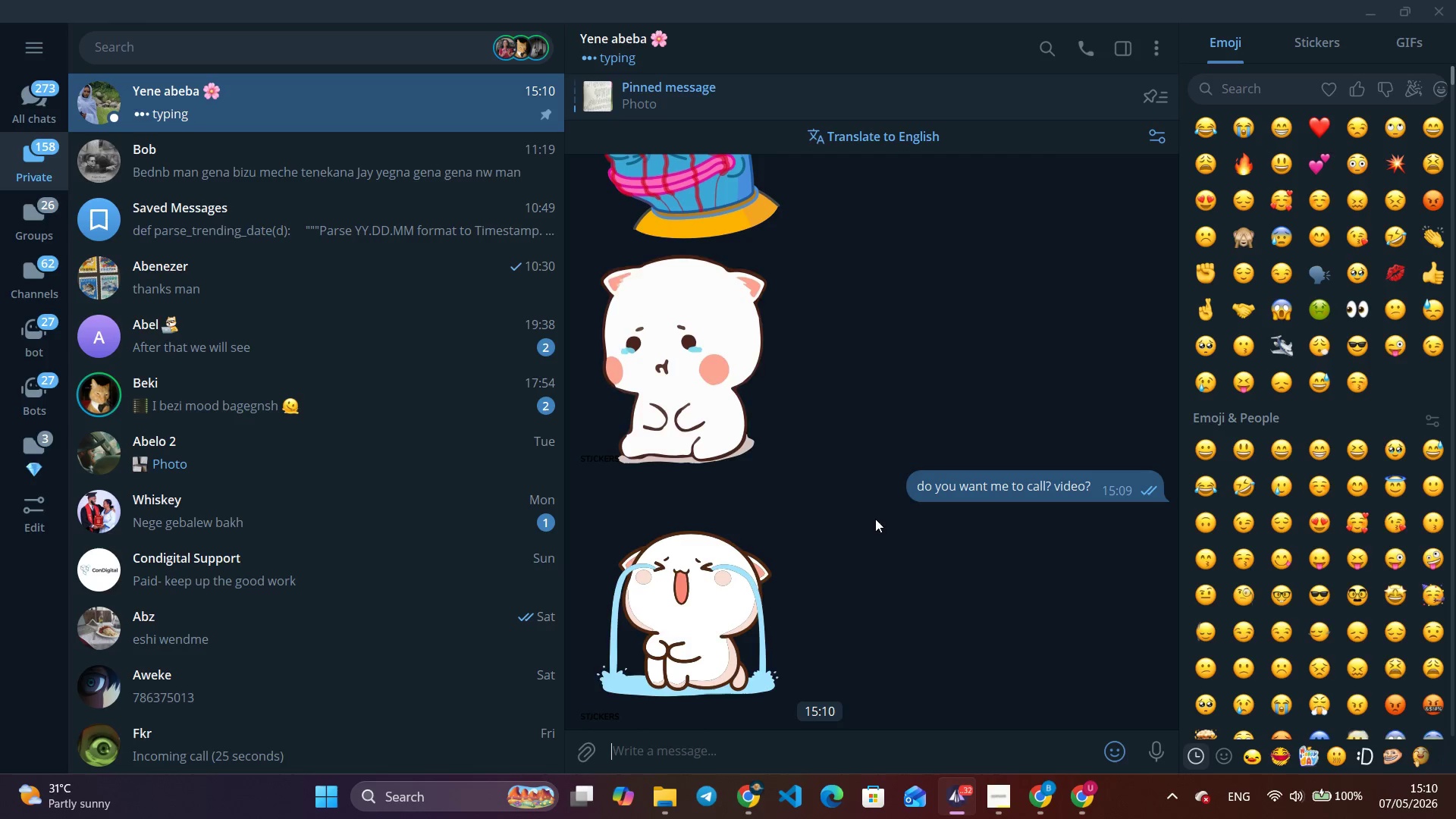 
hold_key(key=Backspace, duration=1.52)
 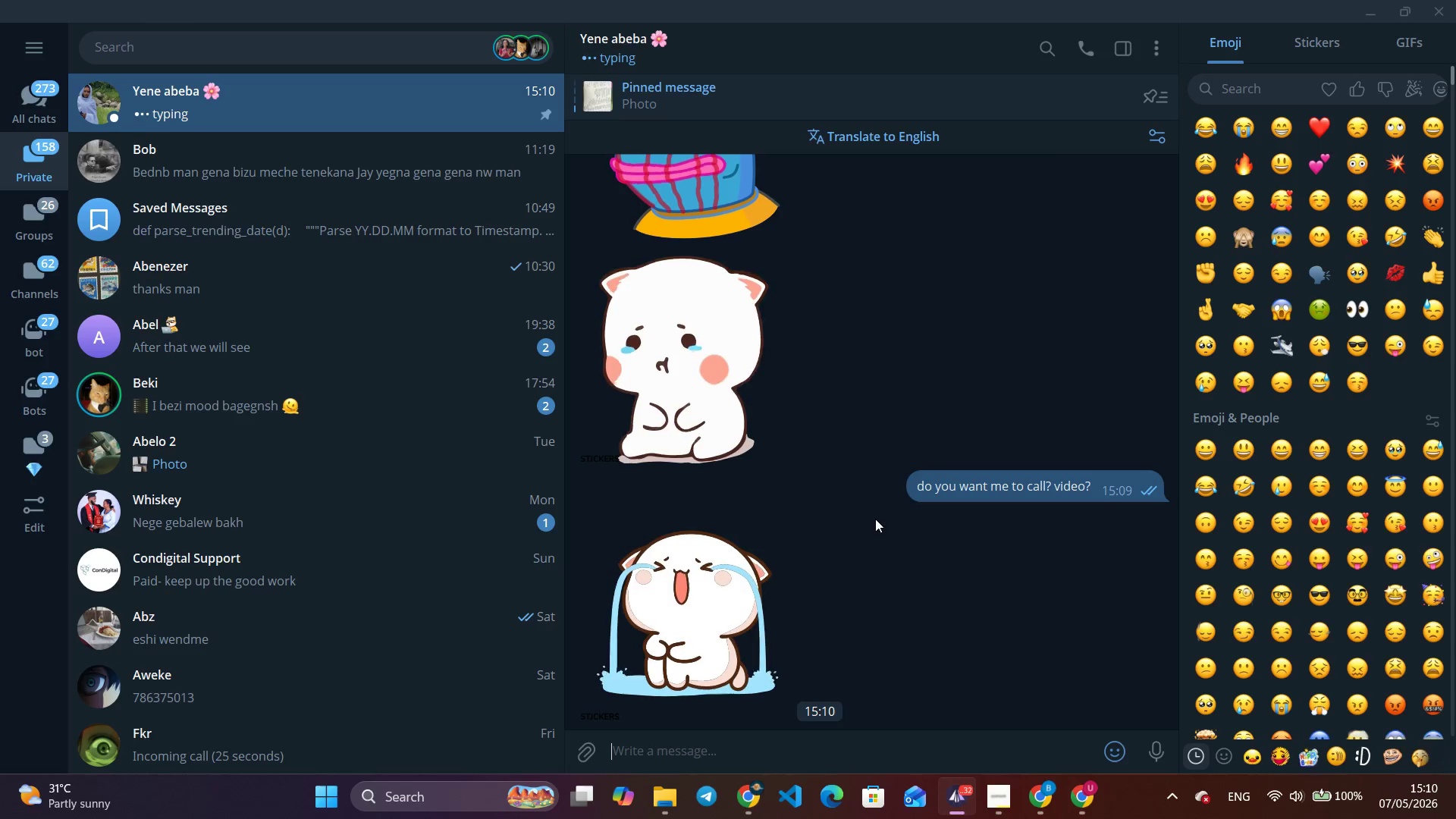 
hold_key(key=Backspace, duration=1.53)
 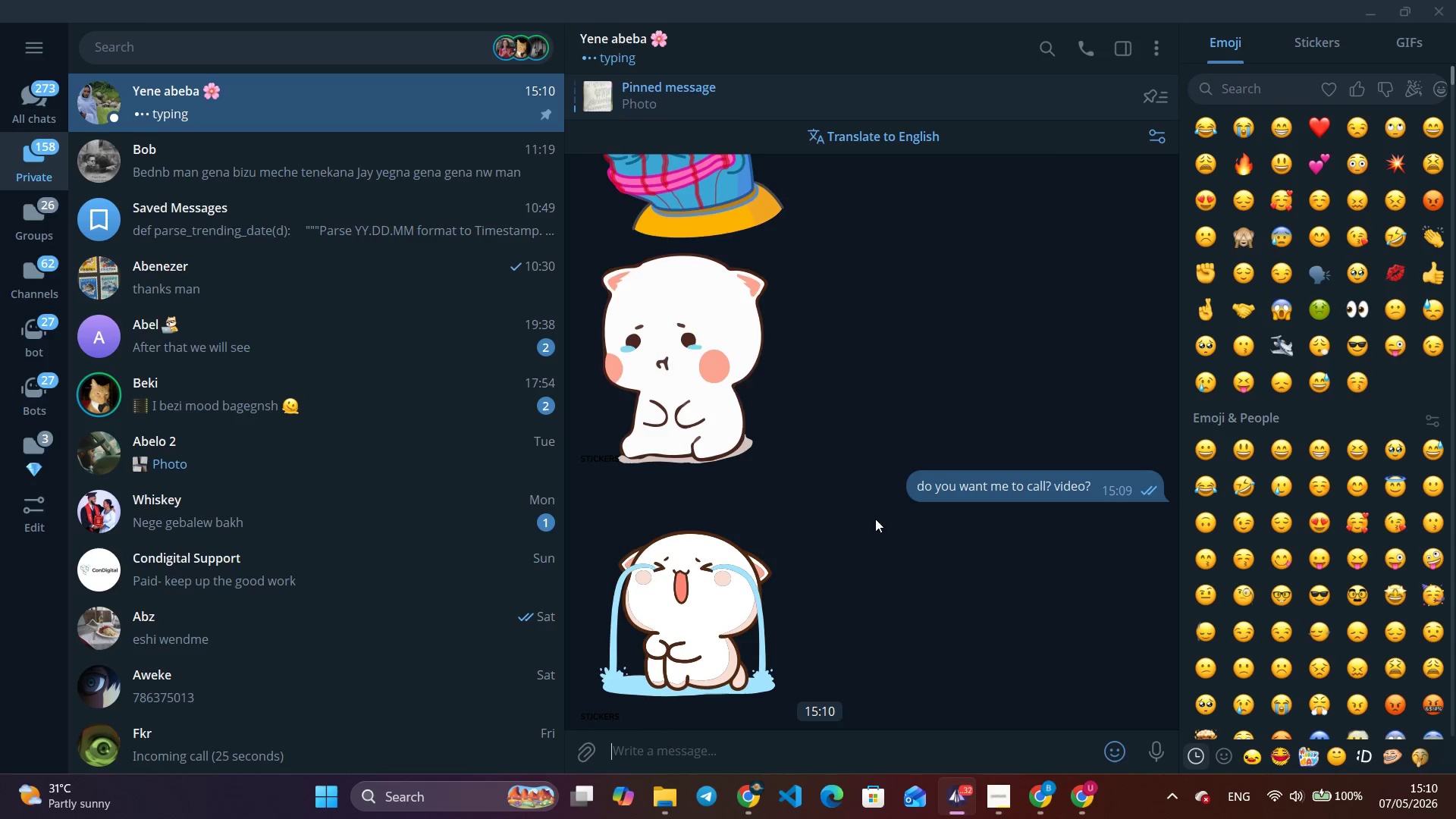 
hold_key(key=Backspace, duration=1.52)
 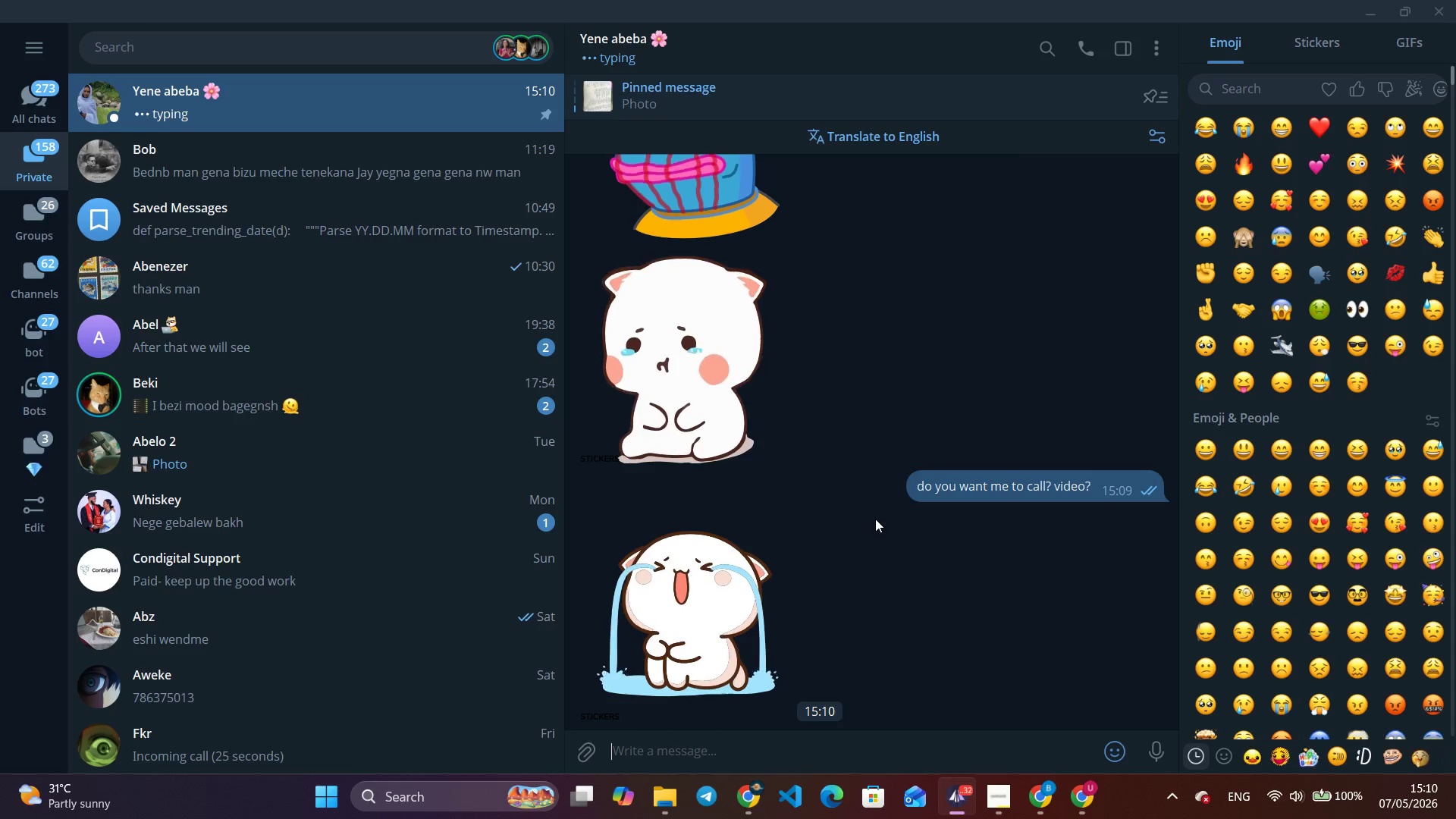 
hold_key(key=Backspace, duration=0.97)
 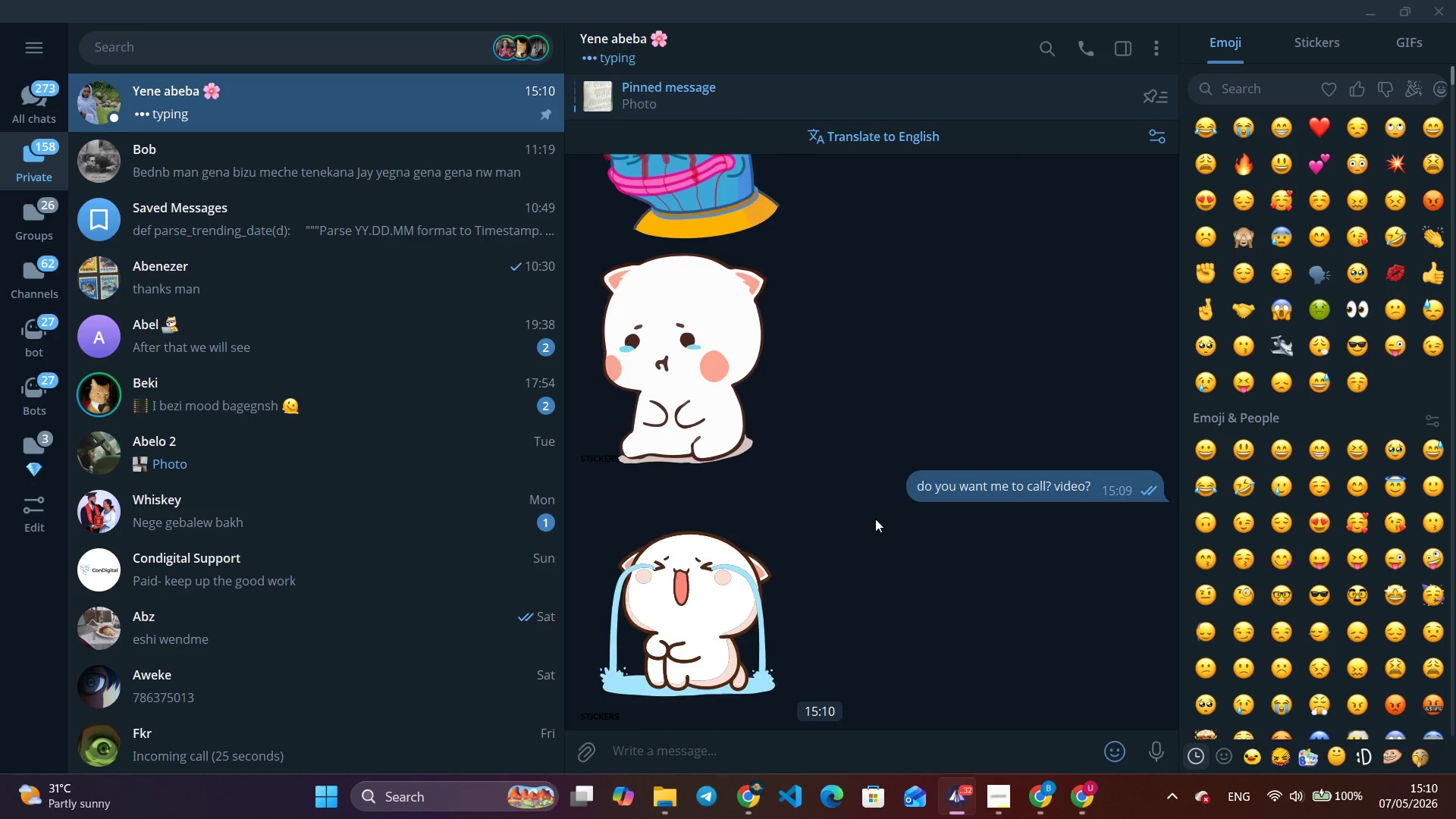 
hold_key(key=Backspace, duration=0.41)
 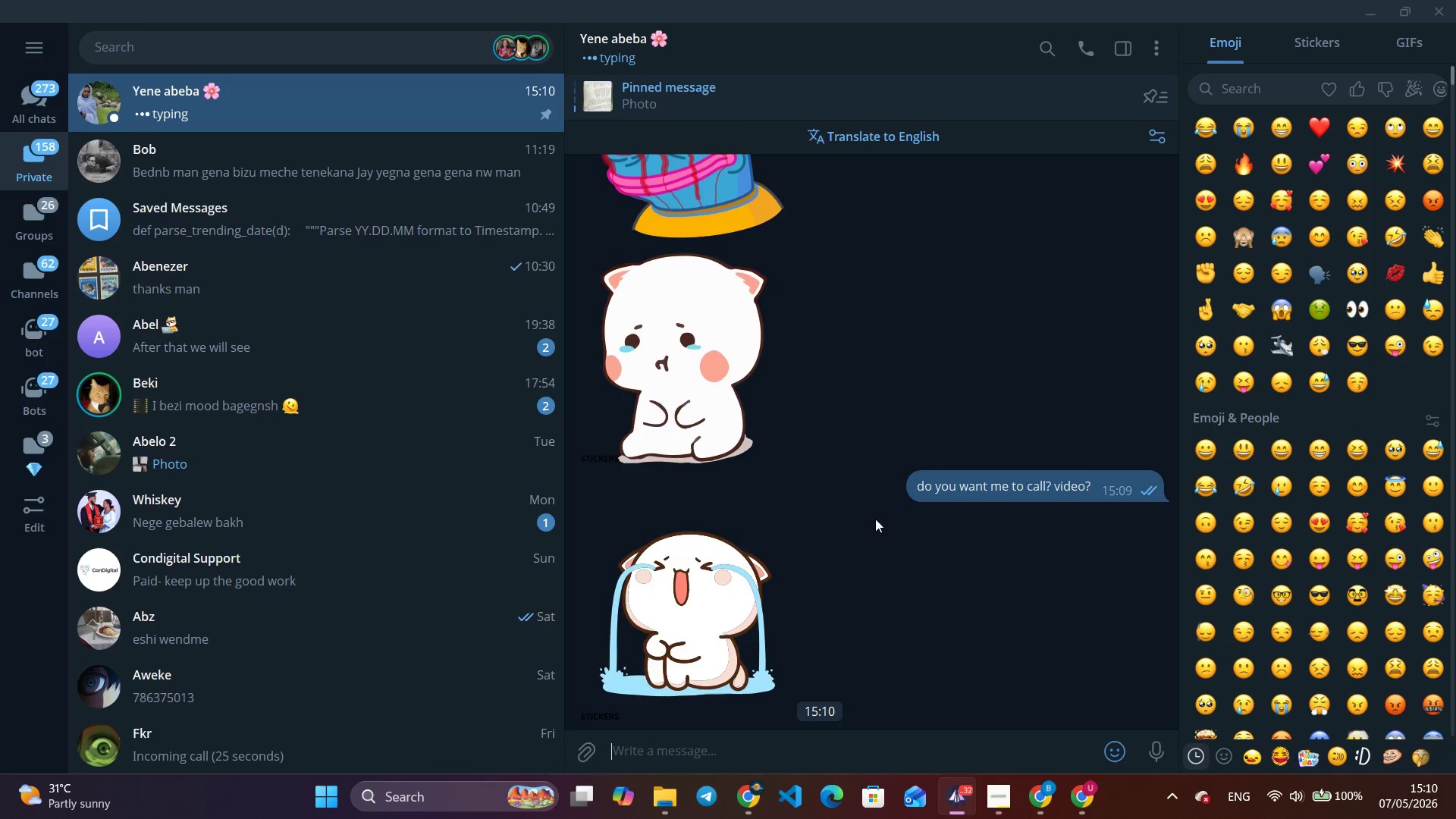 
wait(10.93)
 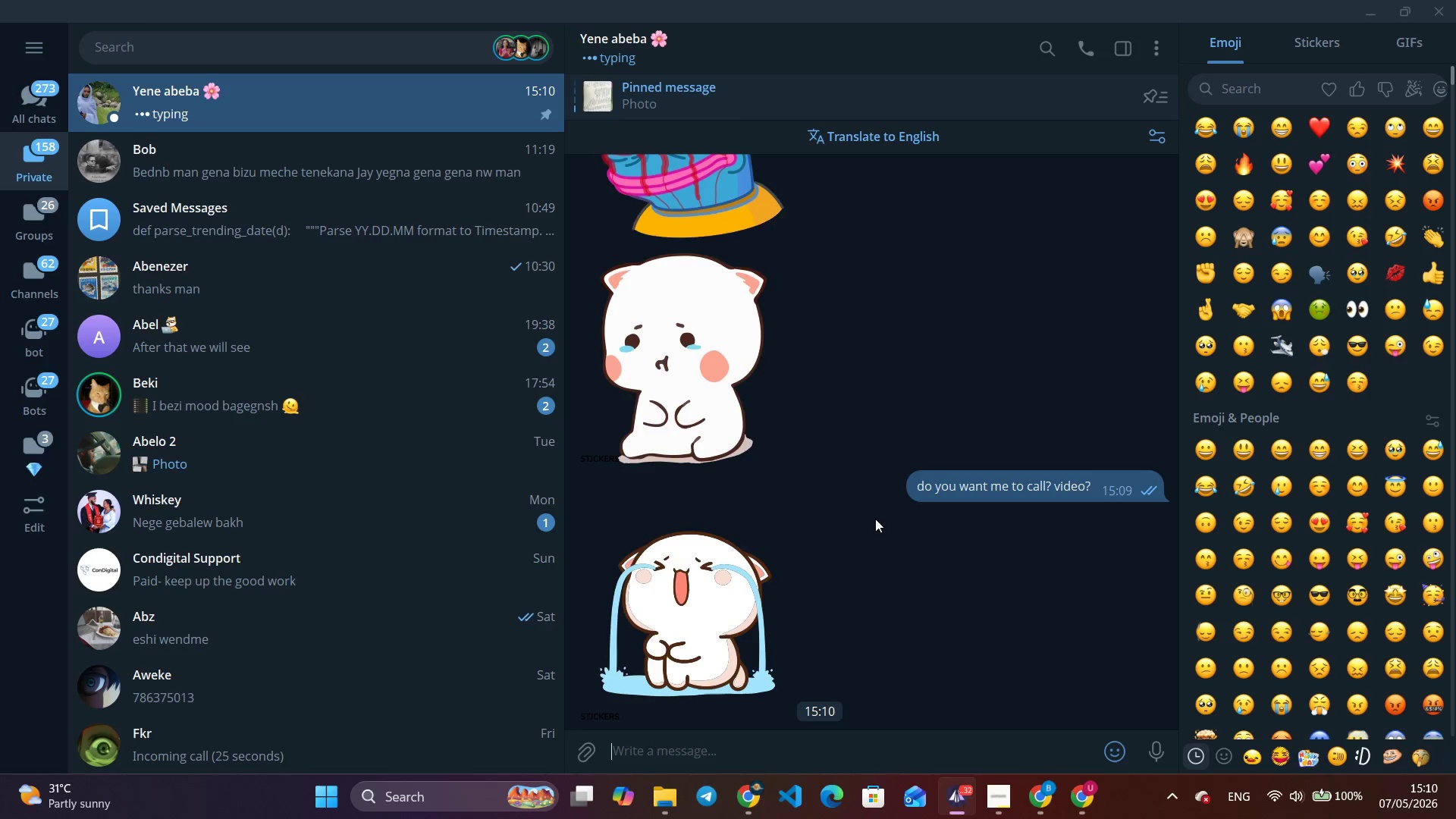 
mouse_move([1027, 789])
 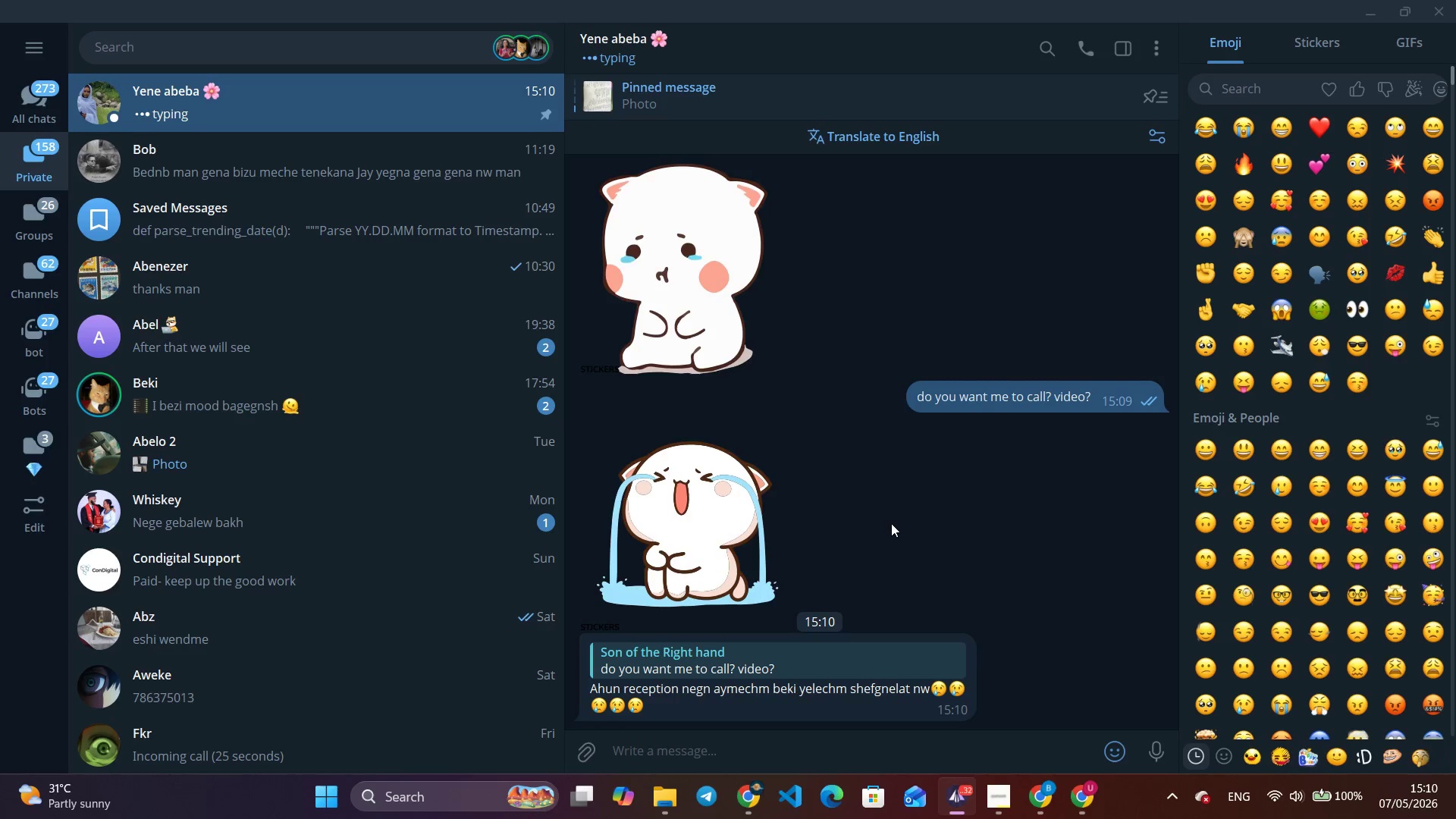 
right_click([876, 686])
 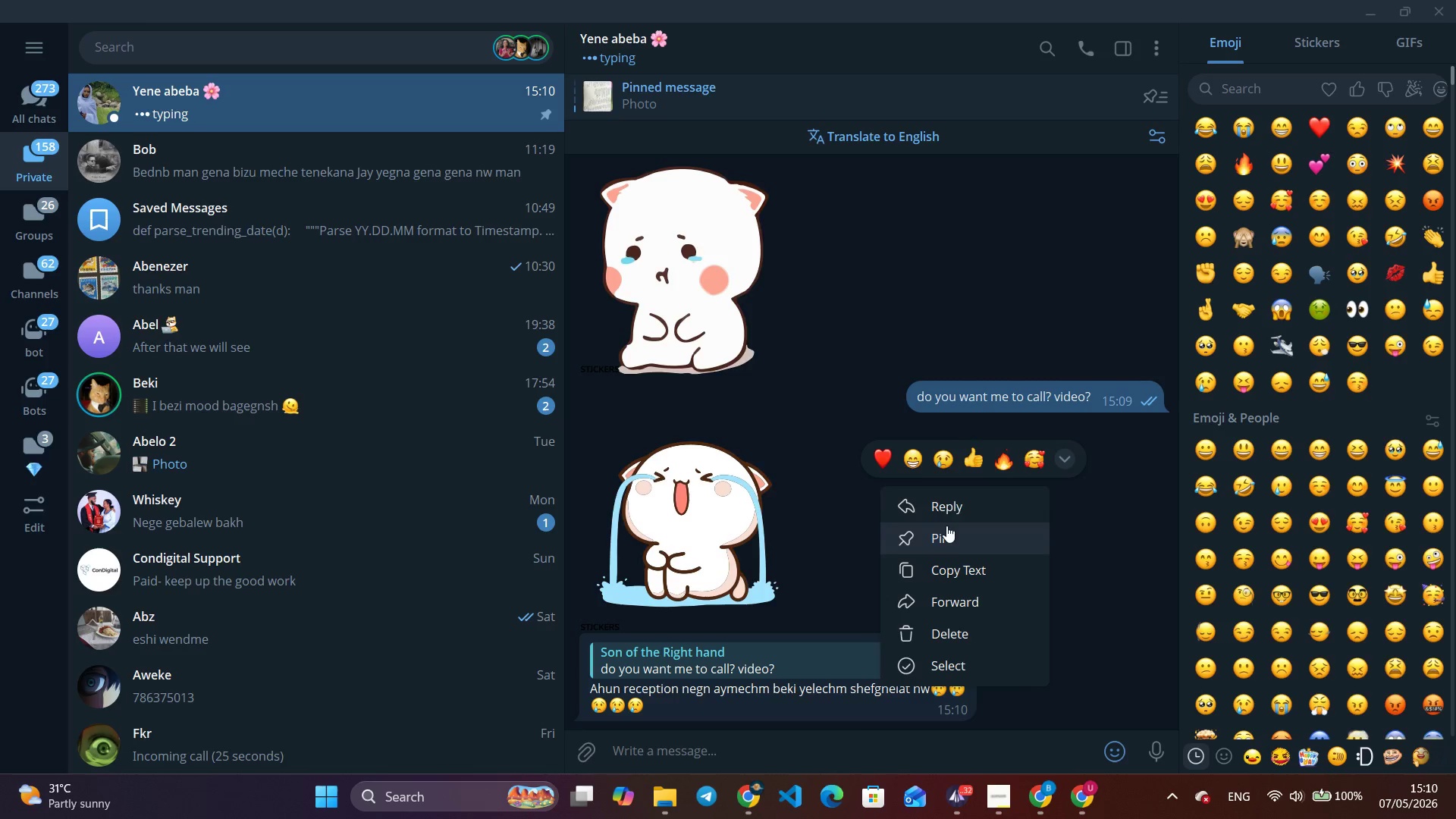 
left_click([956, 502])
 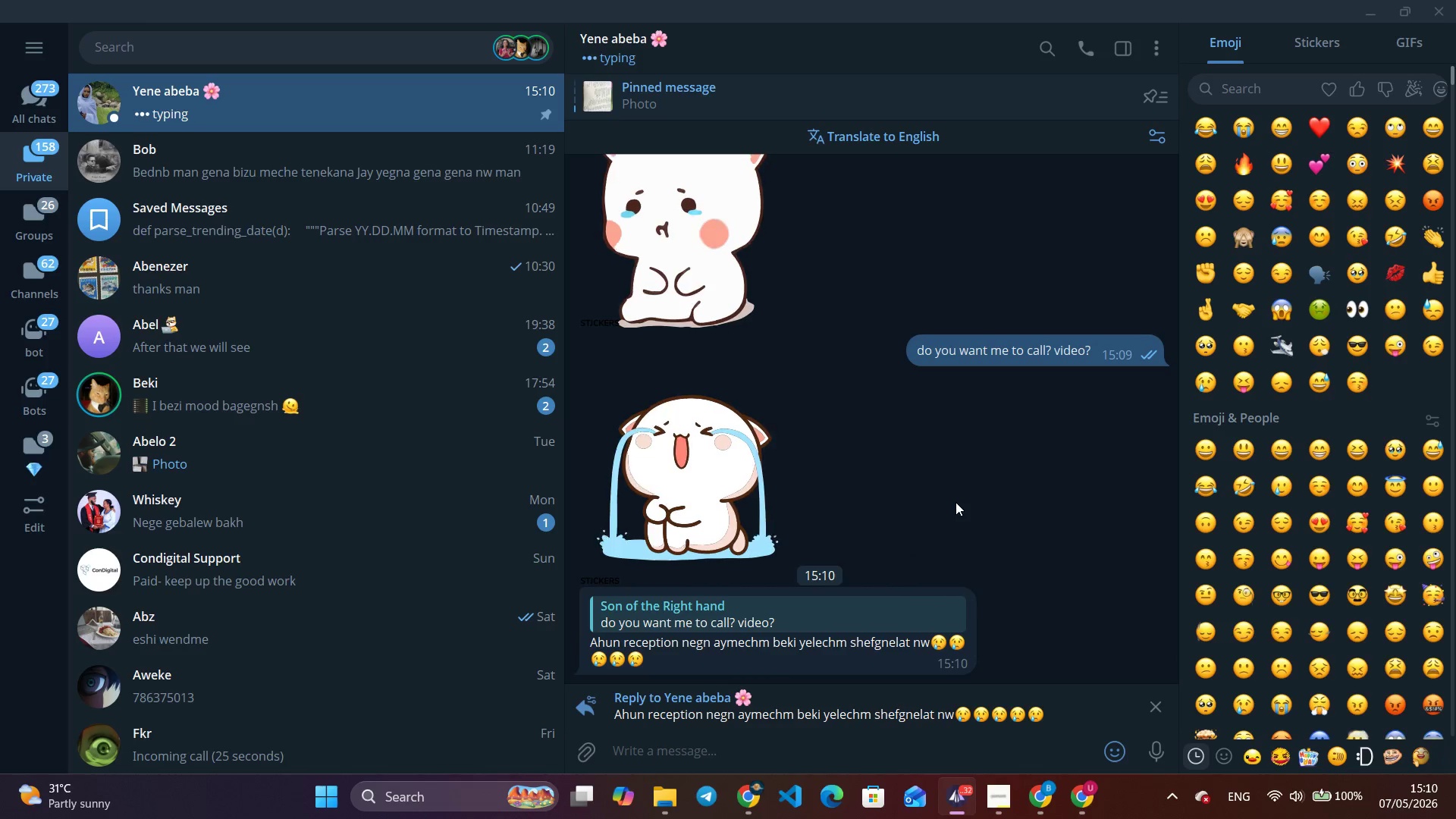 
type(beka when you are free I will call you eshi)
key(Backspace)
key(Backspace)
key(Backspace)
key(Backspace)
key(Backspace)
type( tene)
key(Backspace)
key(Backspace)
key(Backspace)
key(Backspace)
type(yene princess)
 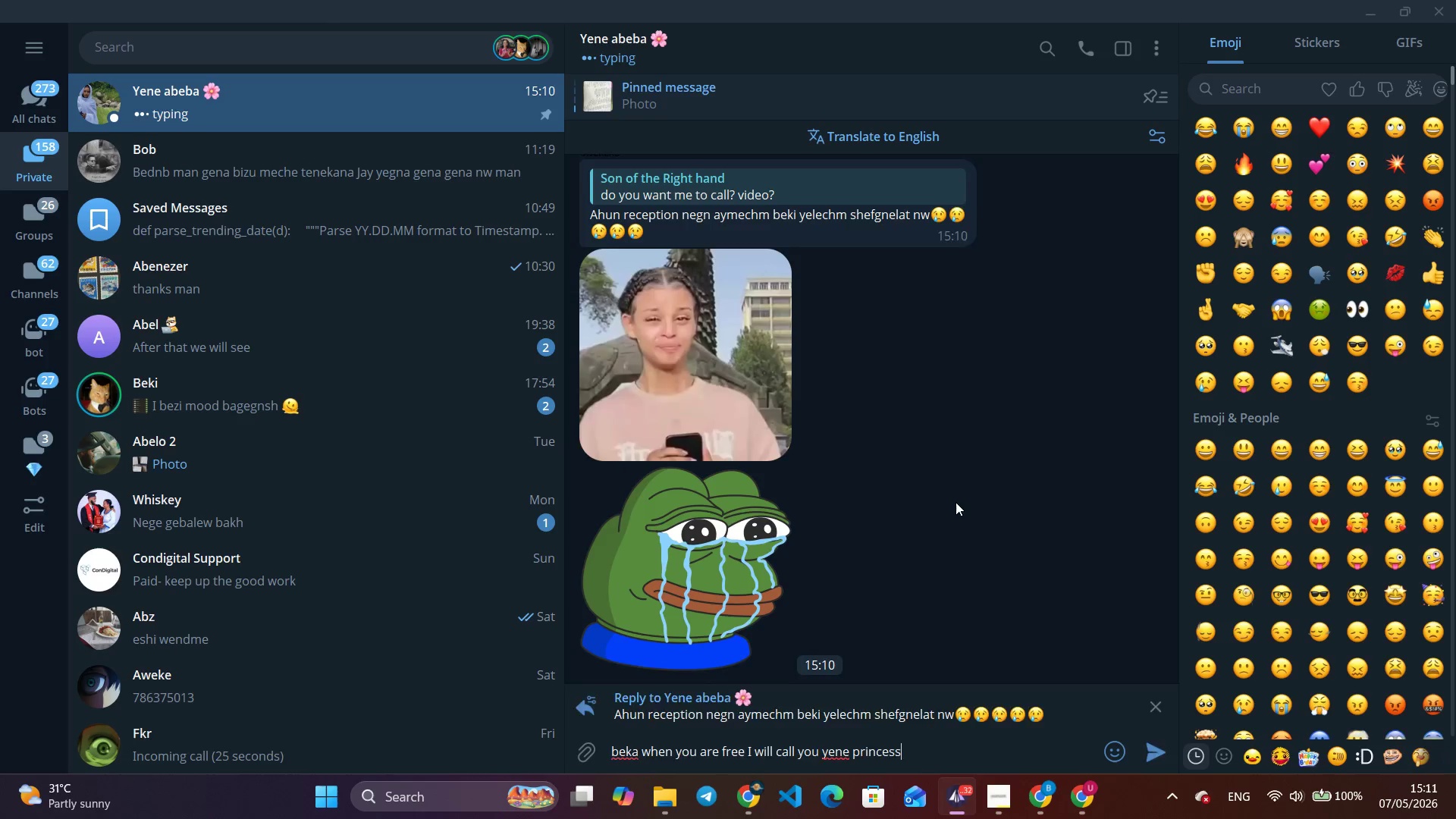 
key(Enter)
 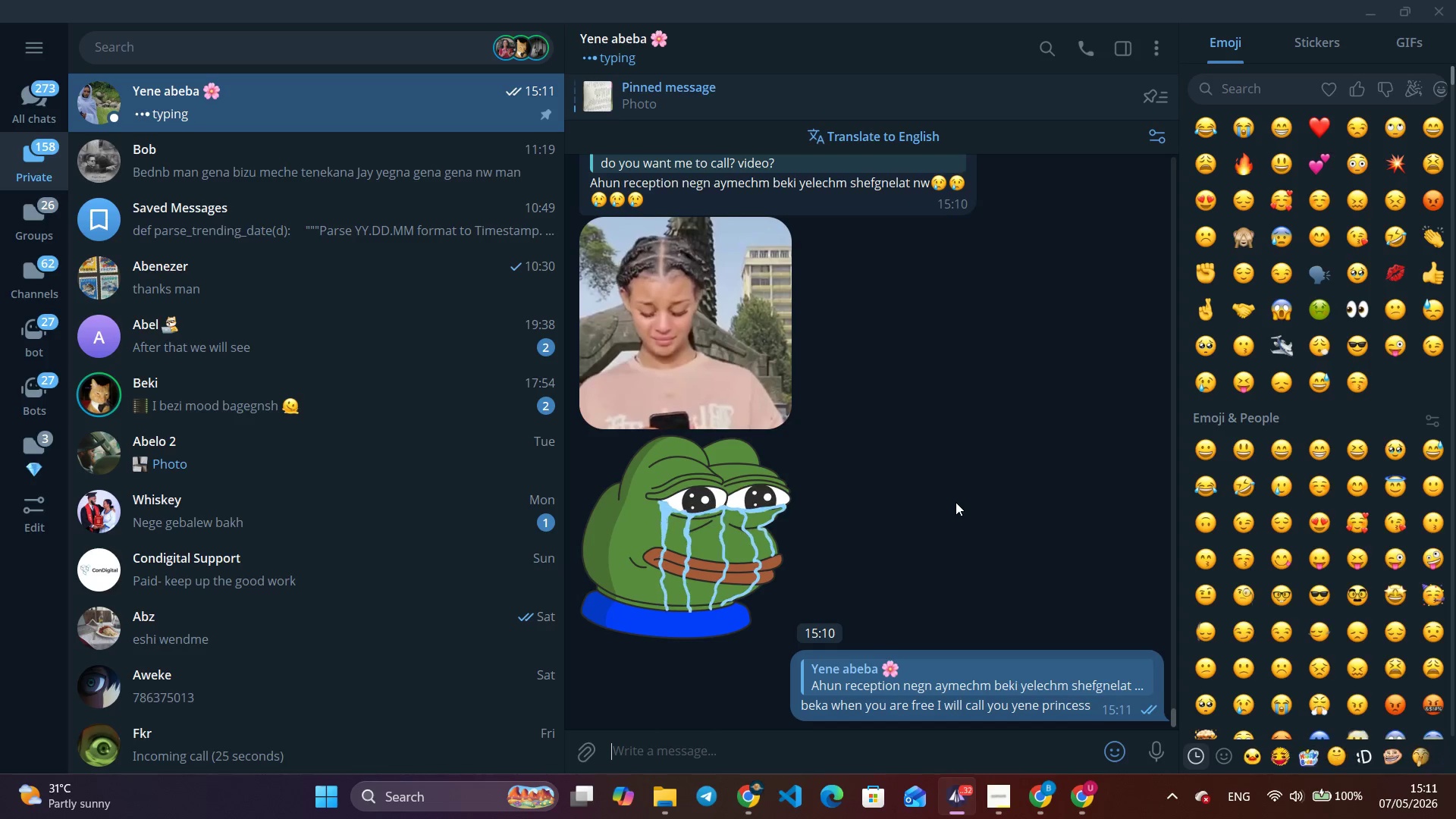 
type(don't cry beka my baby)
 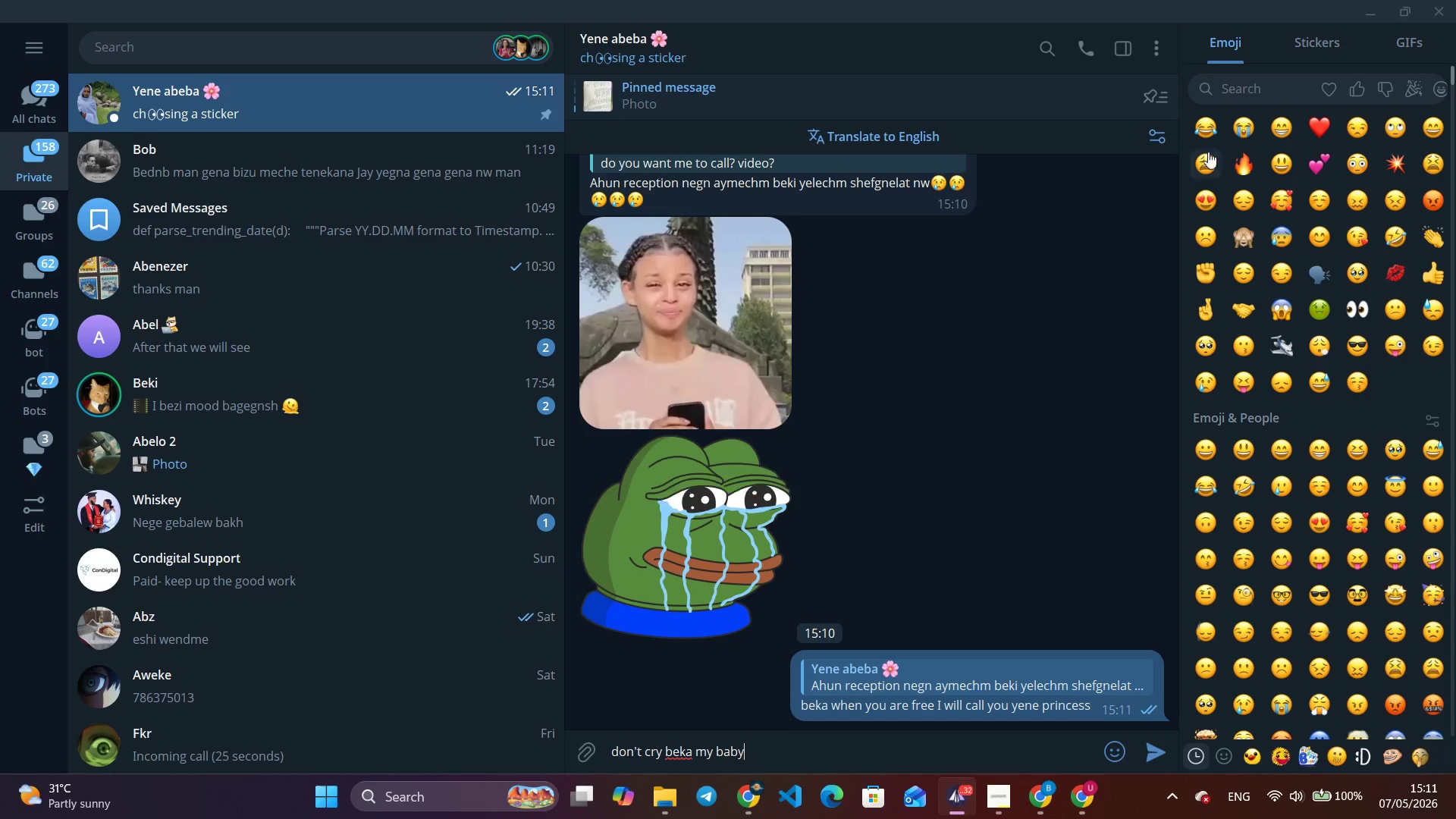 
left_click([1239, 126])
 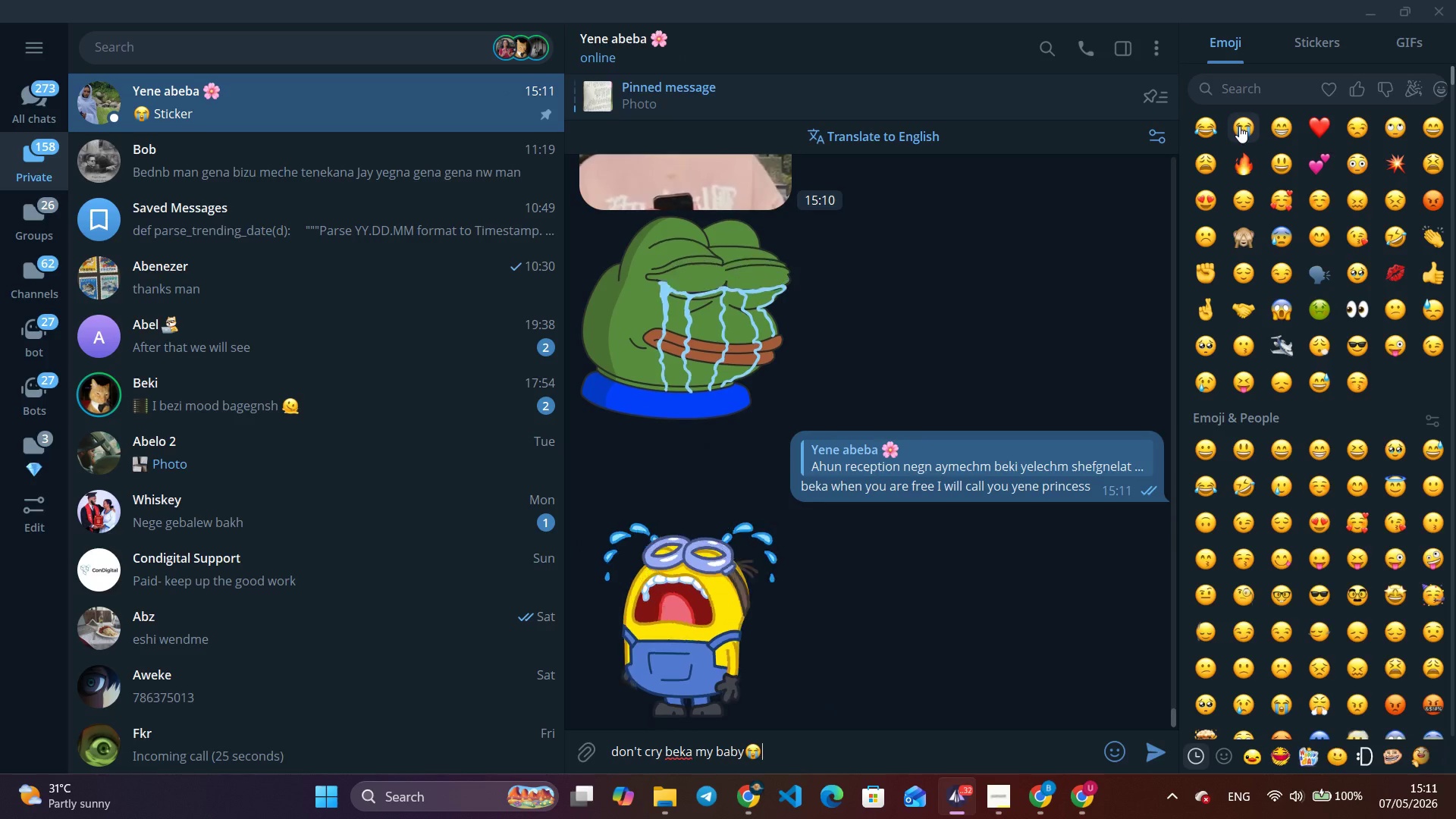 
key(Enter)
 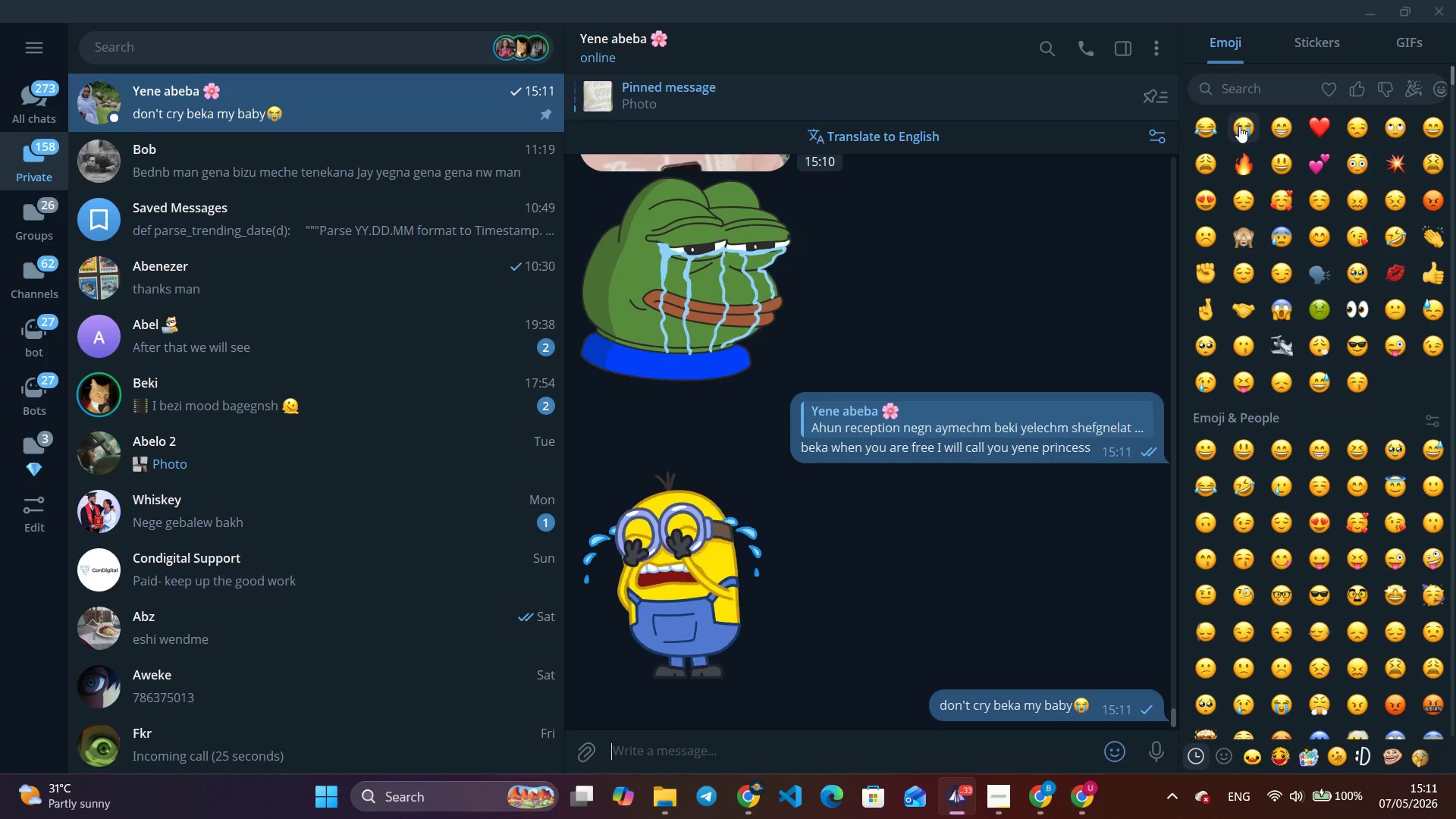 
key(Escape)
 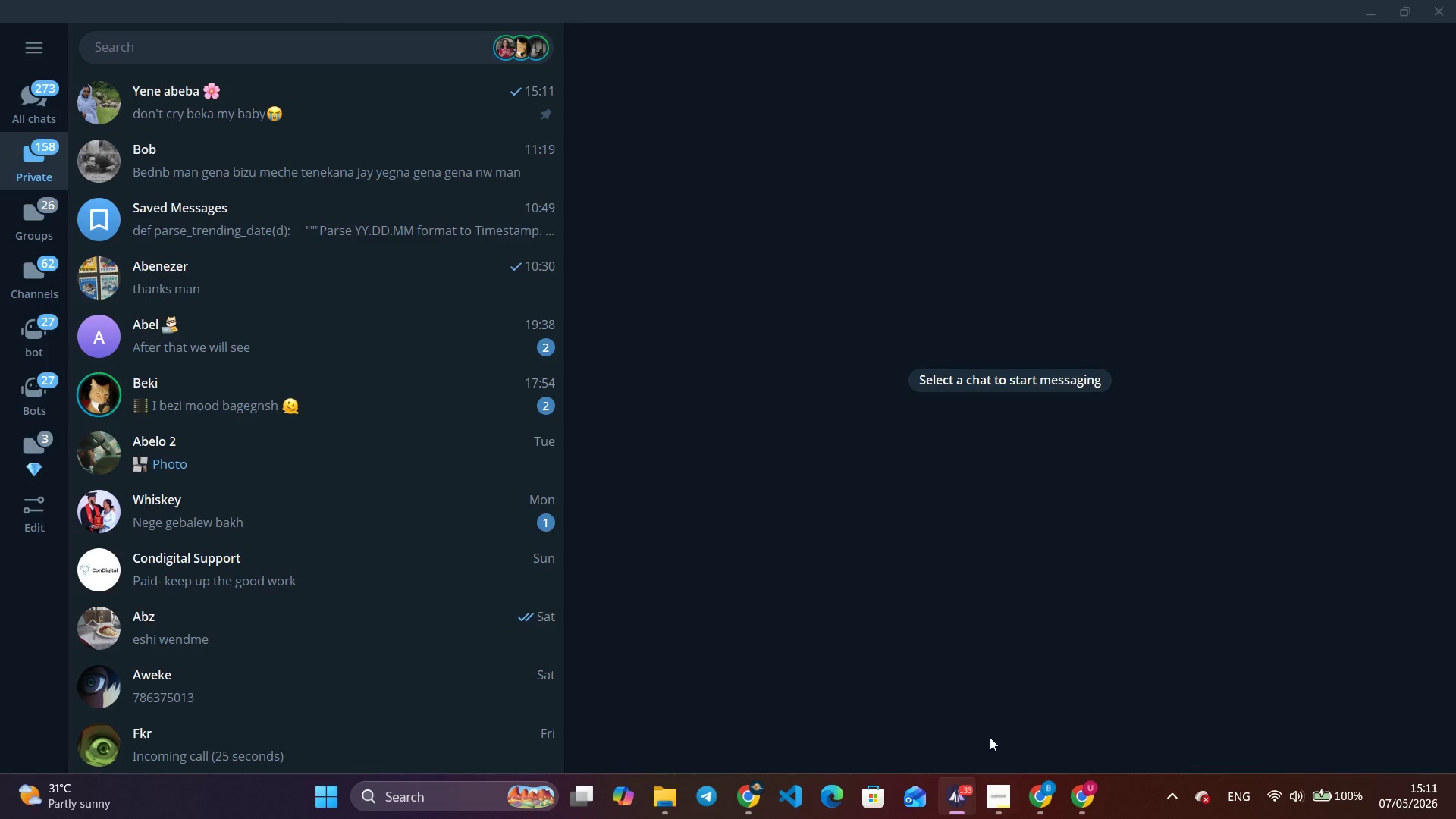 
left_click([1042, 797])
 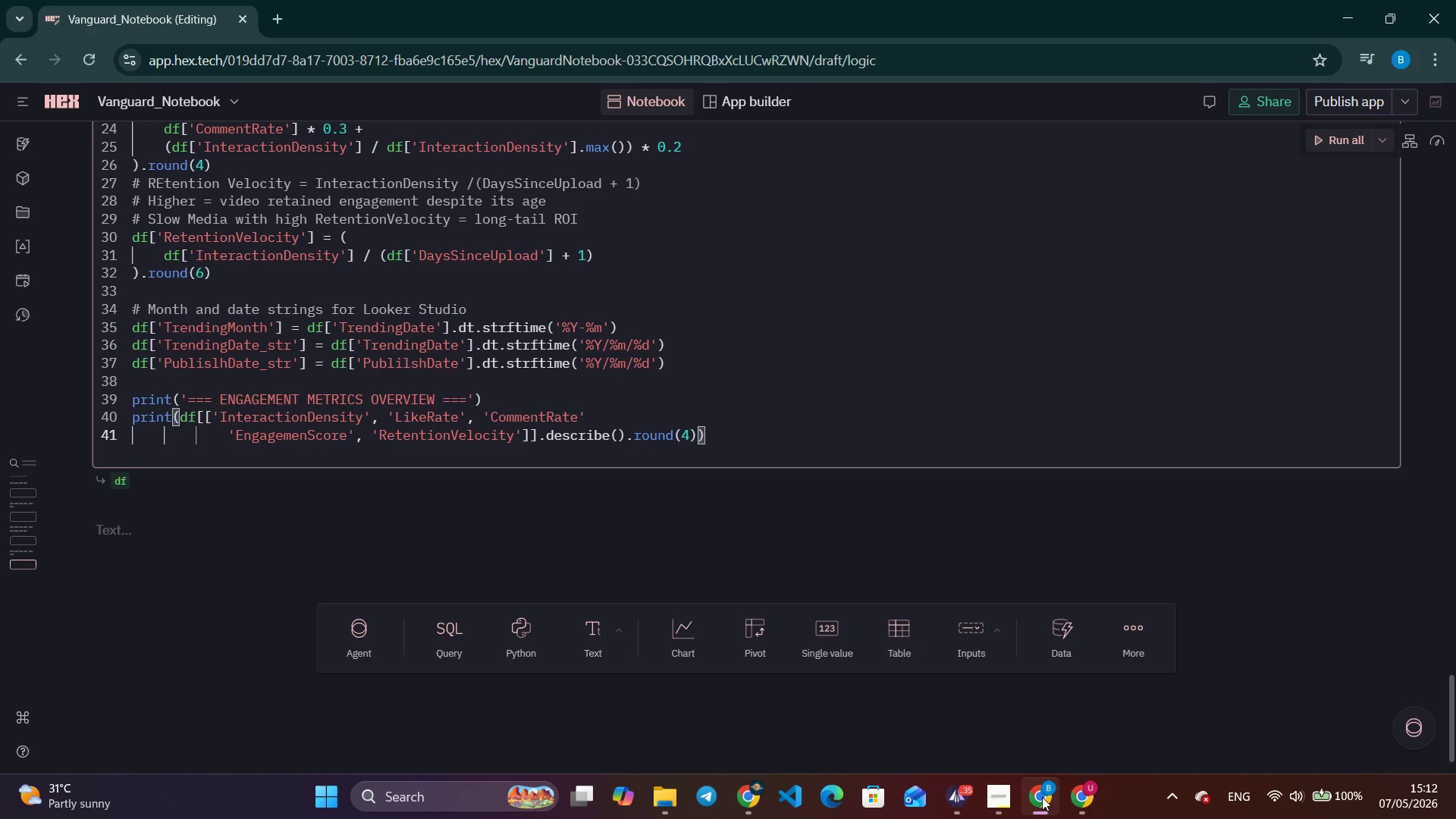 
wait(101.61)
 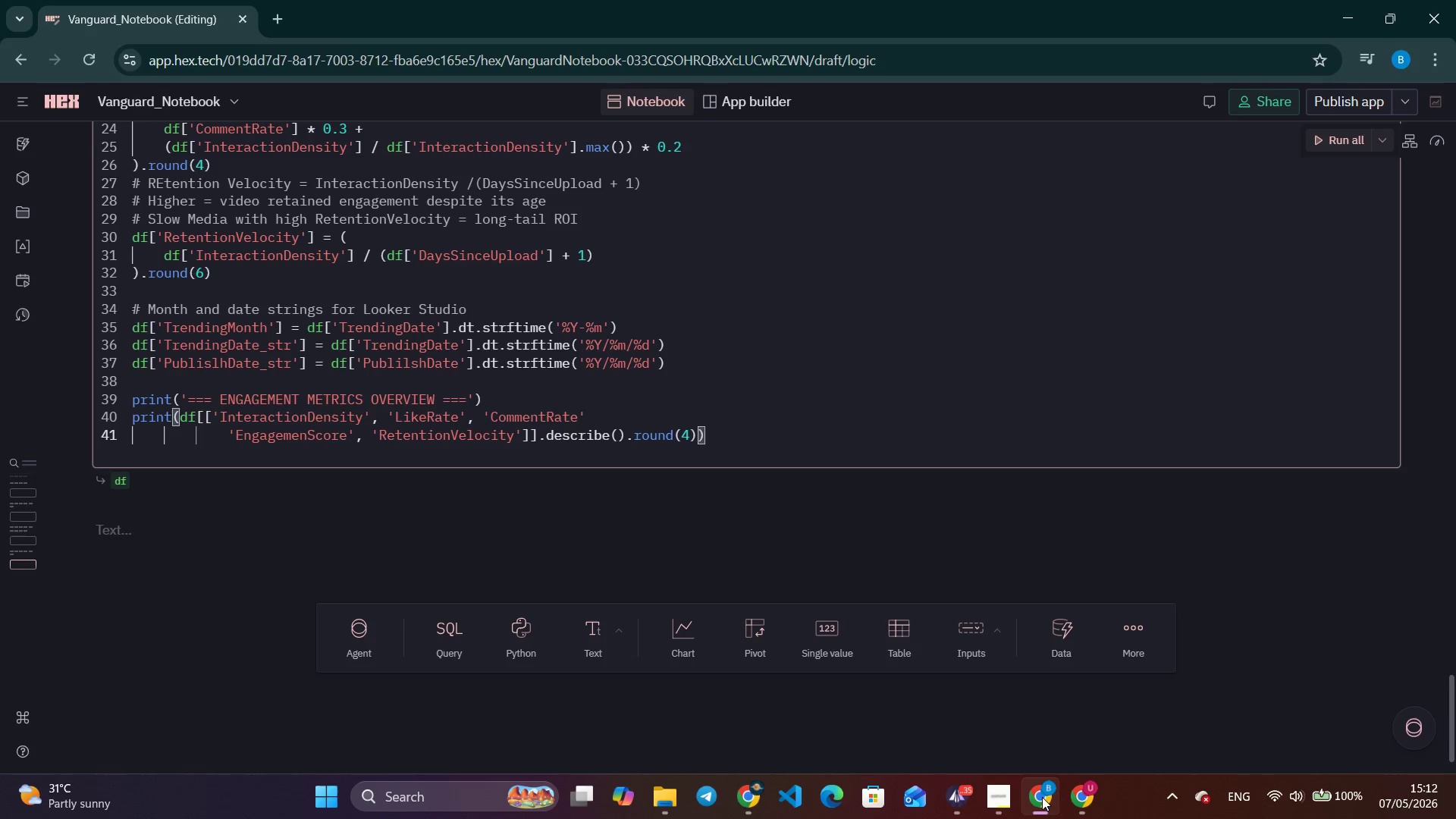 
left_click([745, 453])
 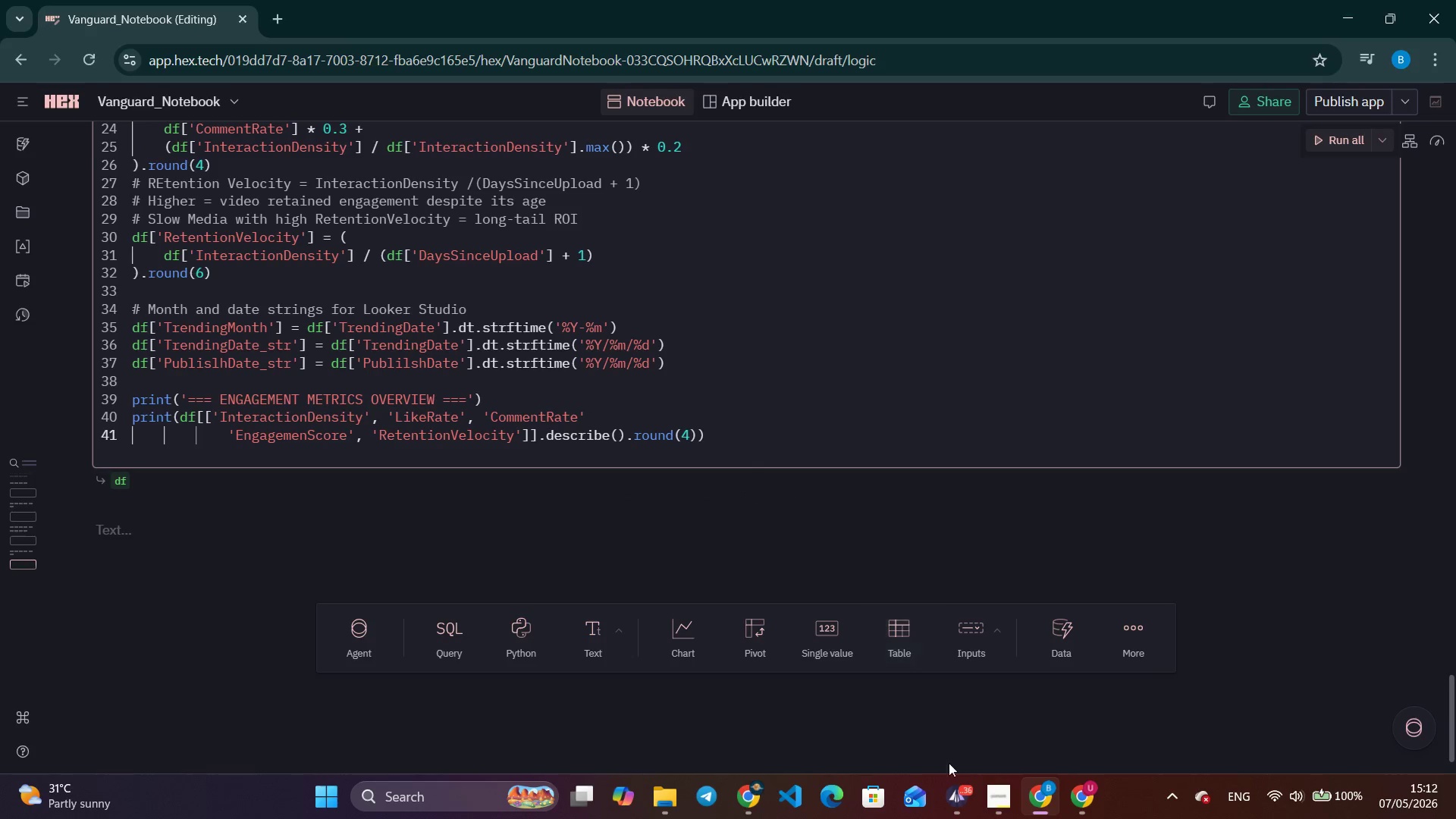 
left_click([960, 791])
 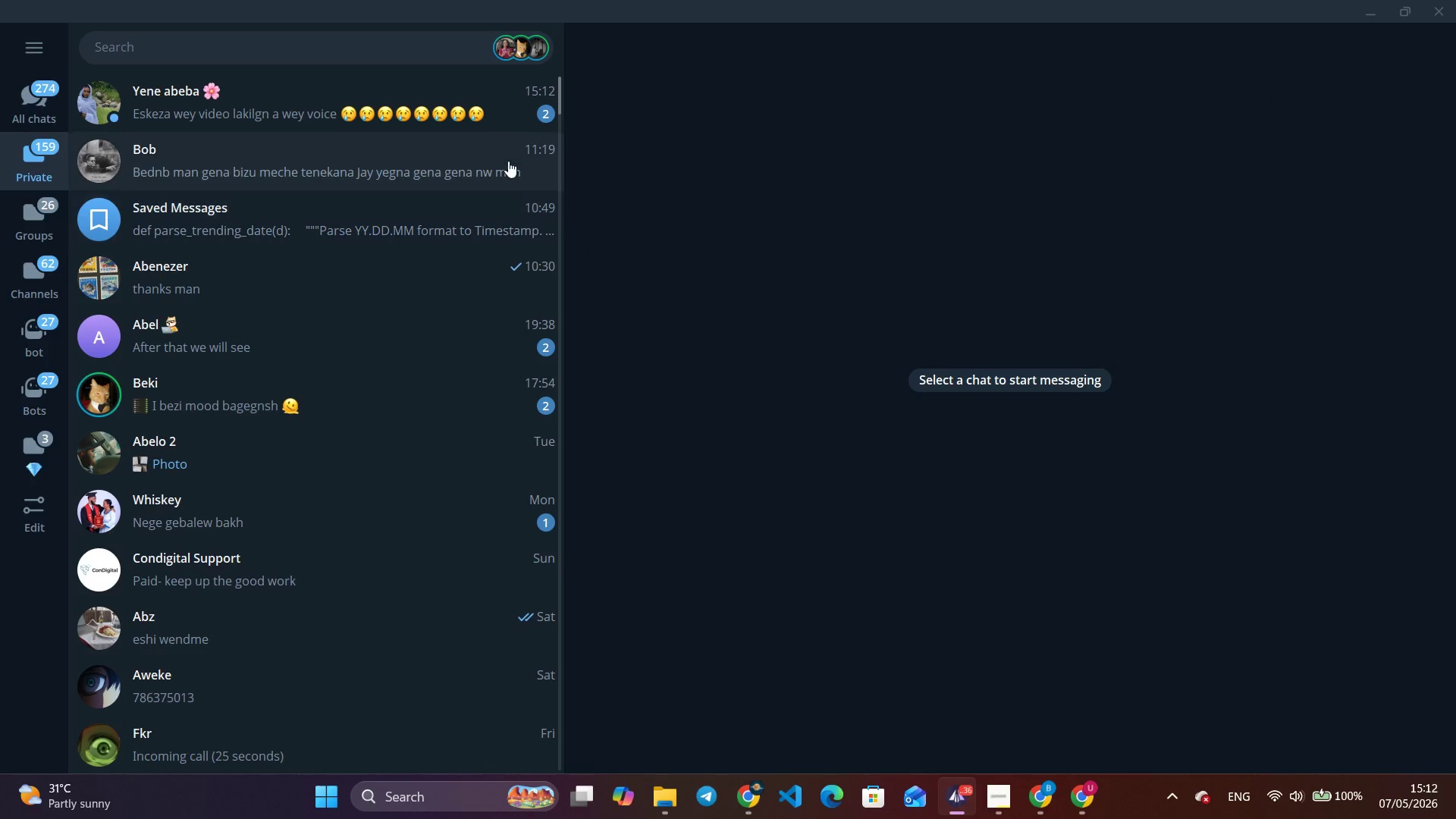 
left_click([506, 121])
 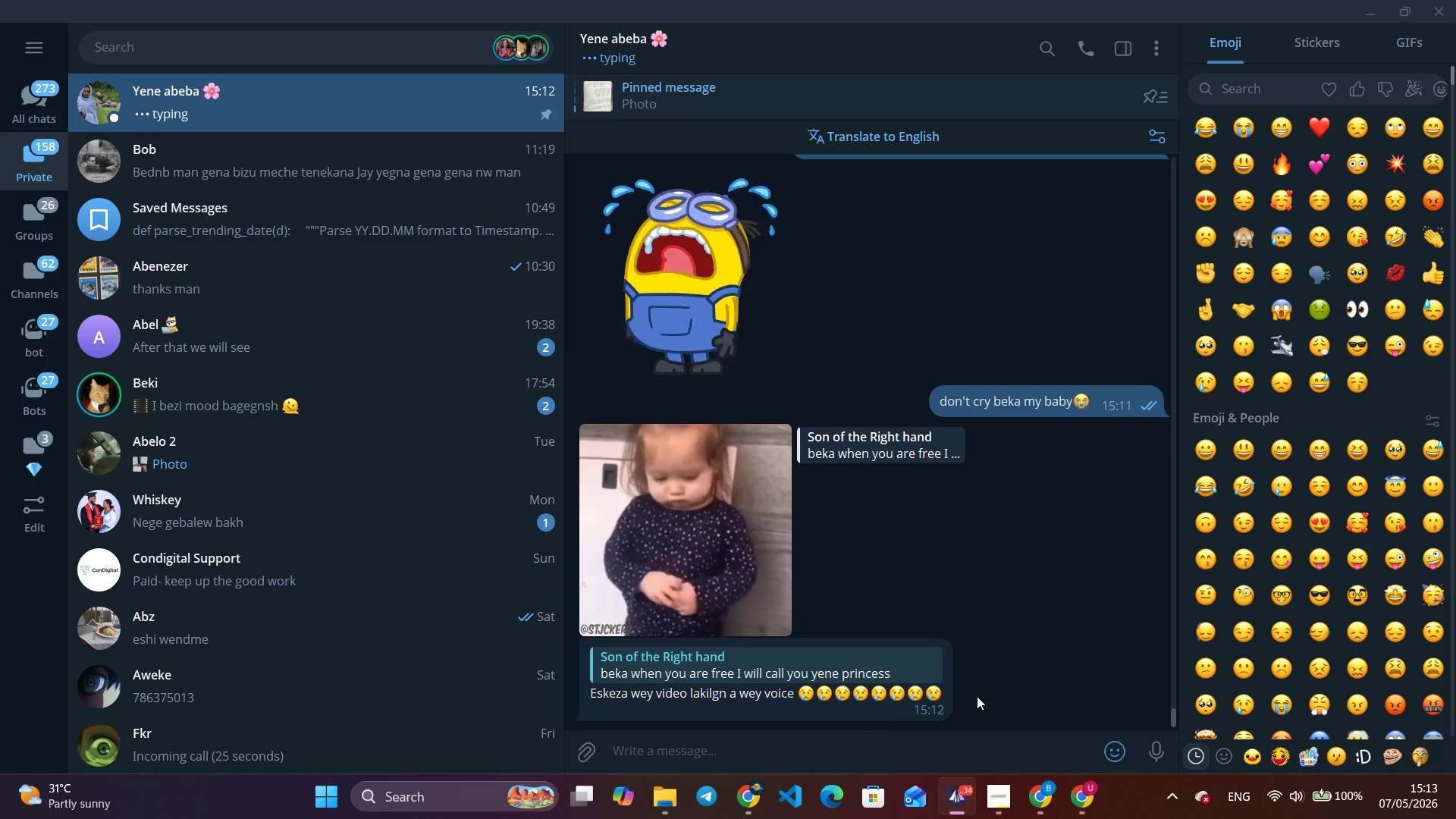 
mouse_move([924, 693])
 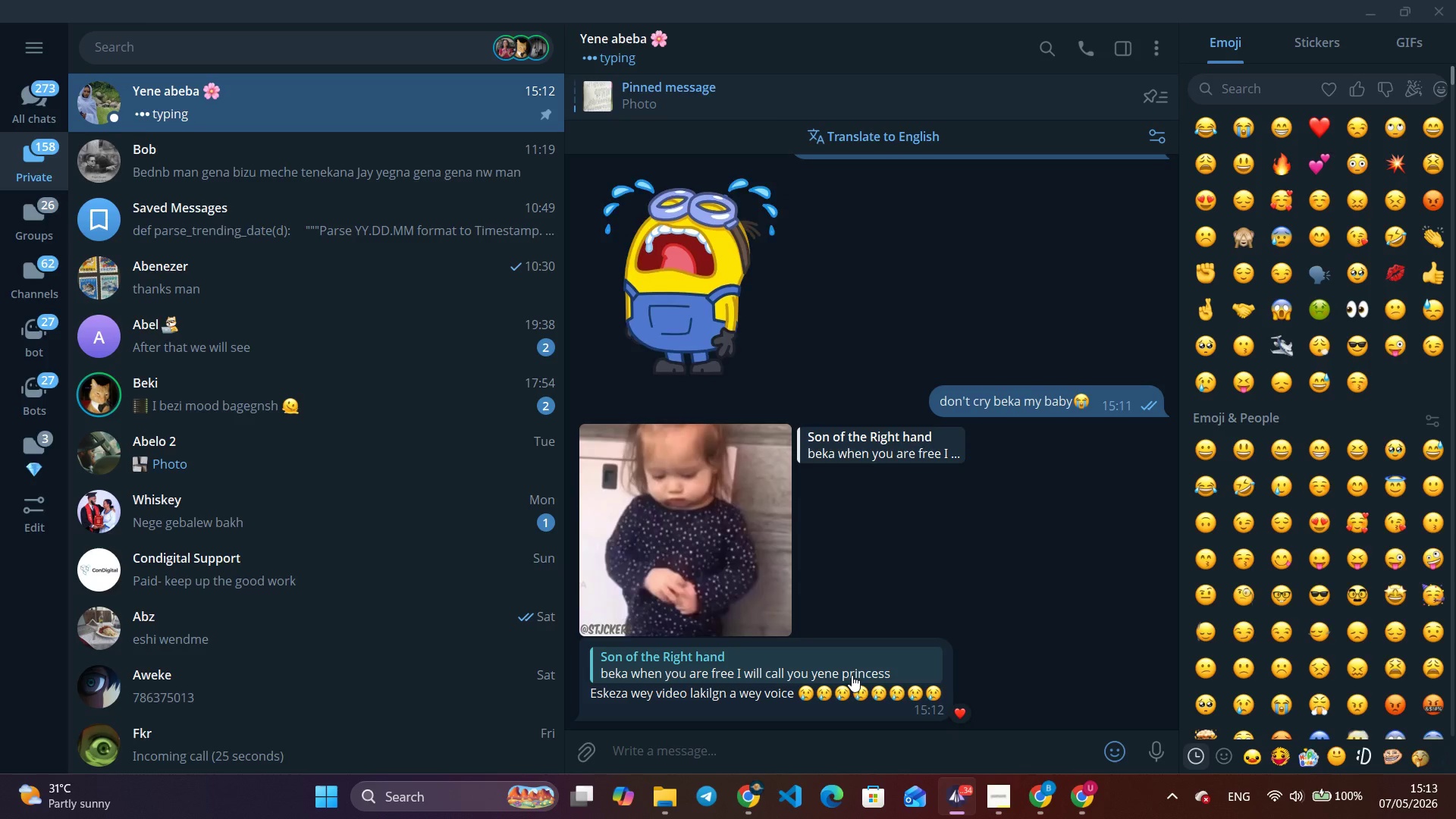 
right_click([852, 675])
 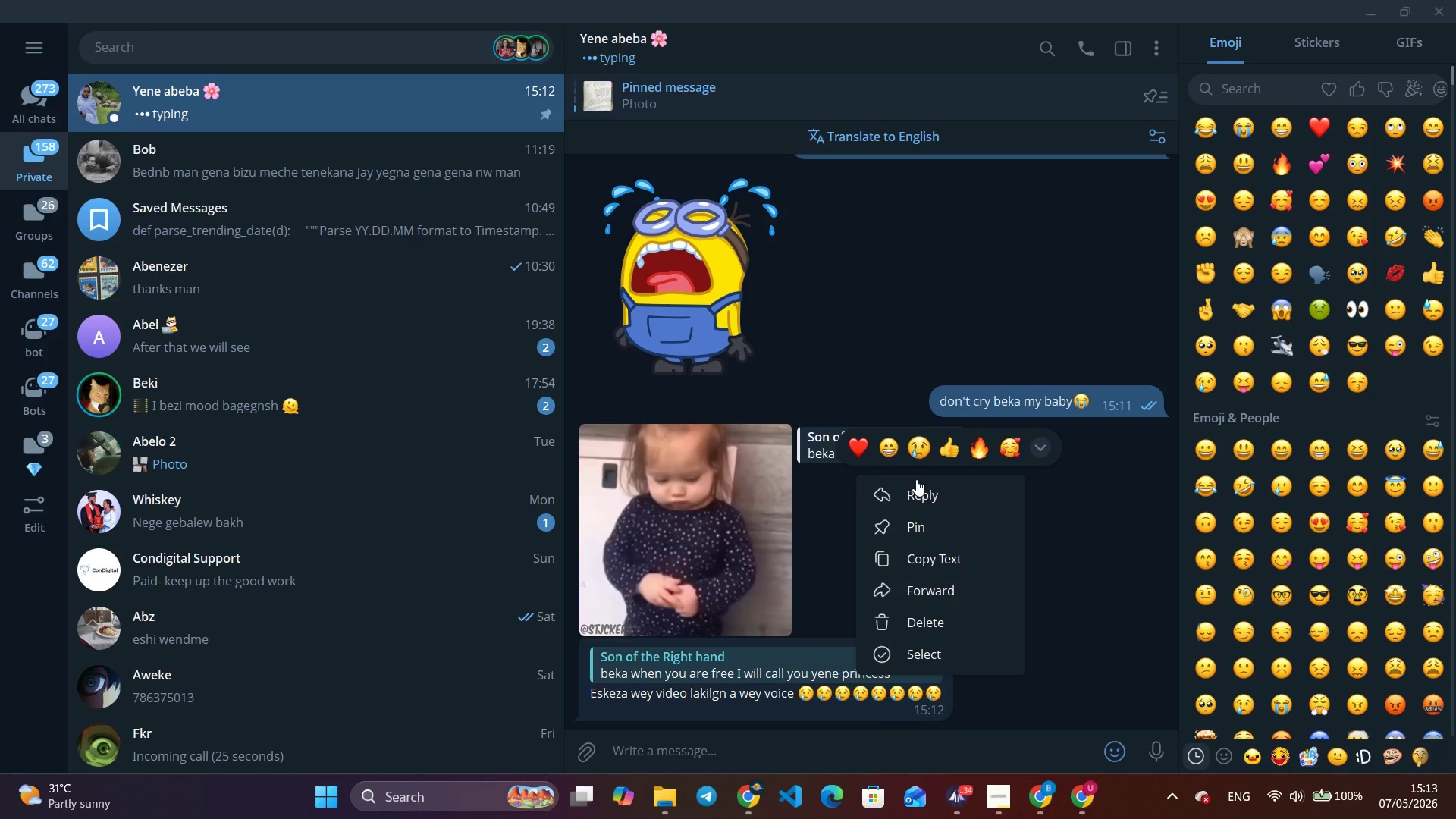 
left_click([915, 482])
 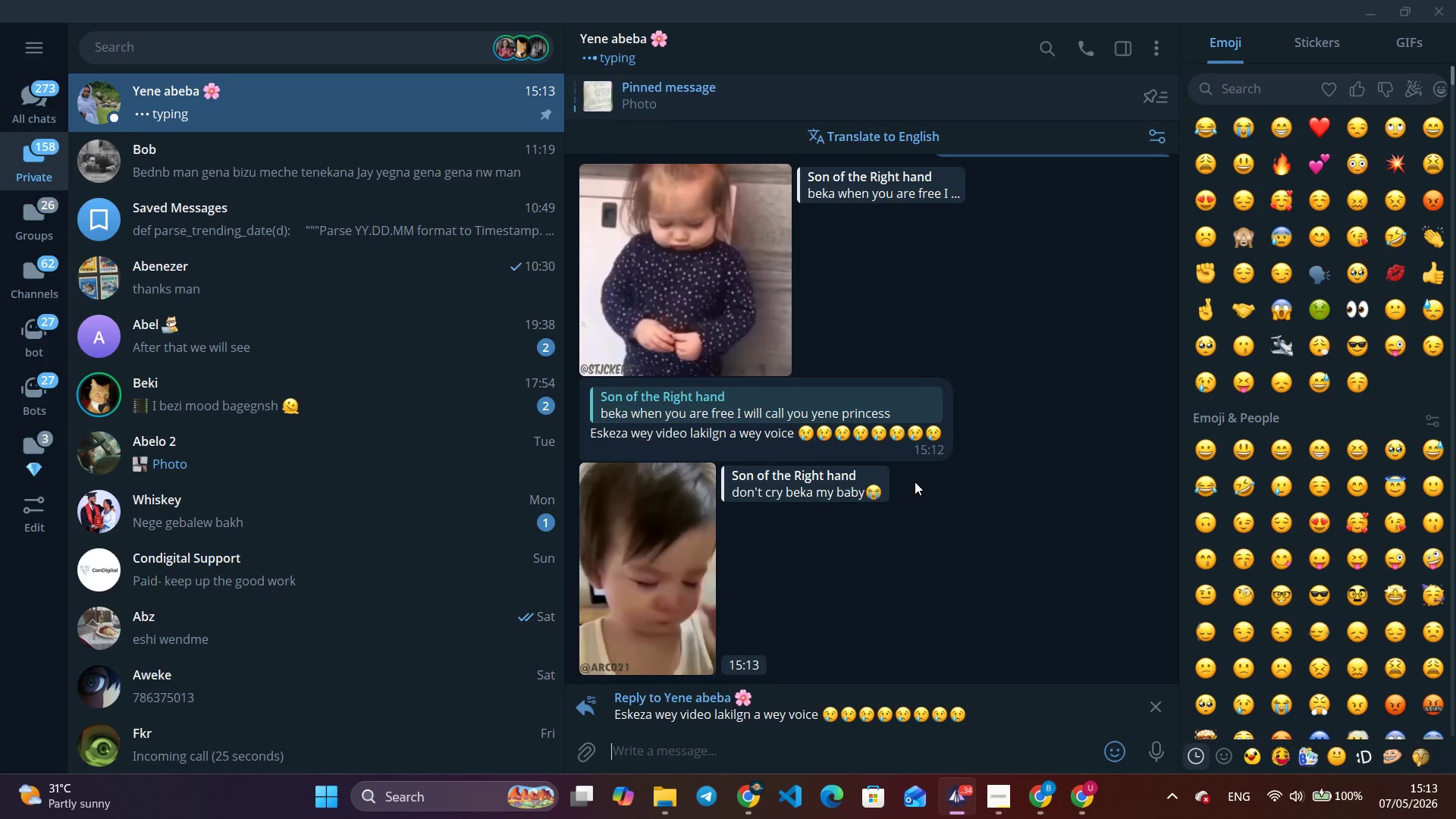 
wait(29.17)
 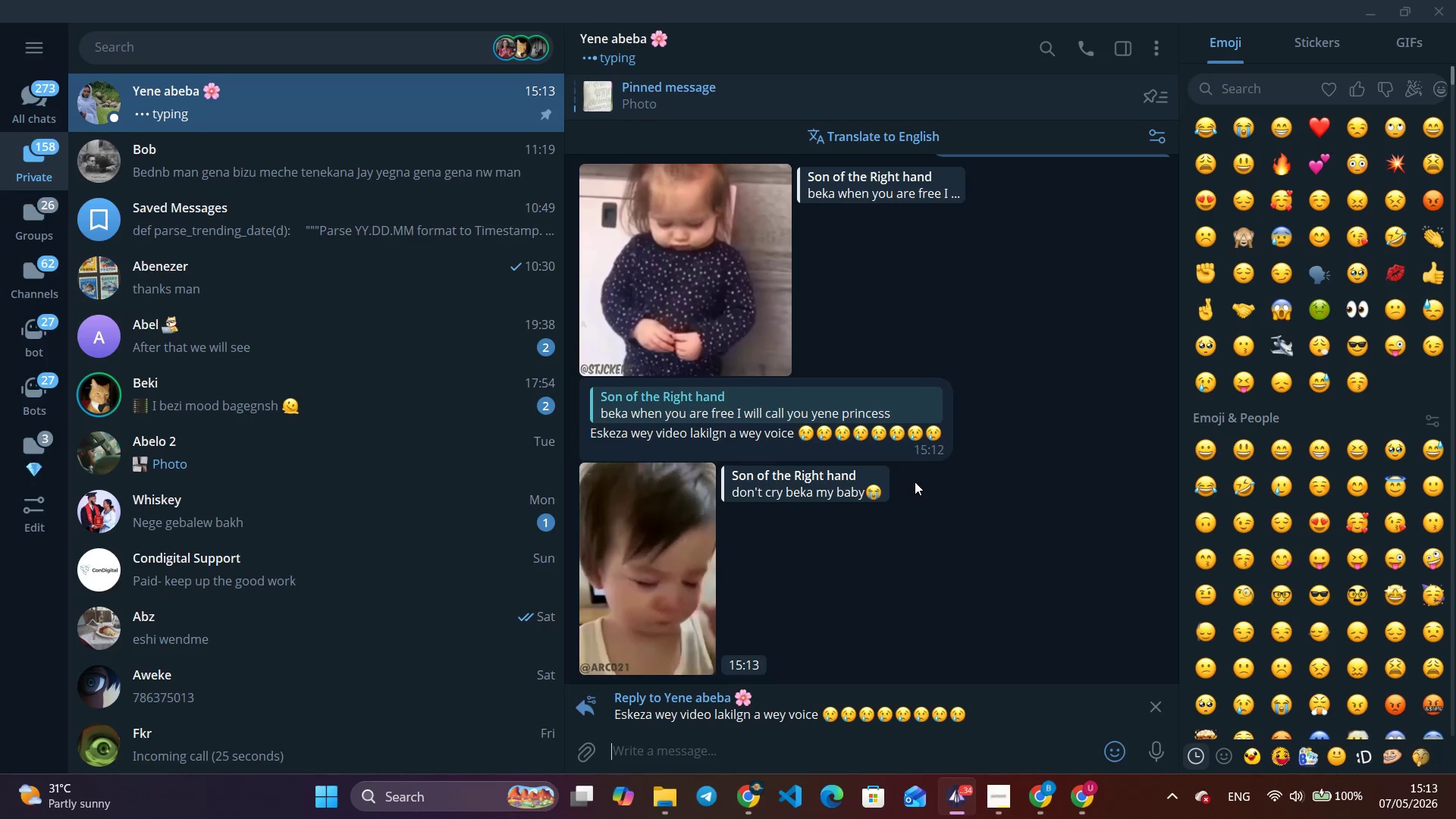 
left_click([1051, 801])
 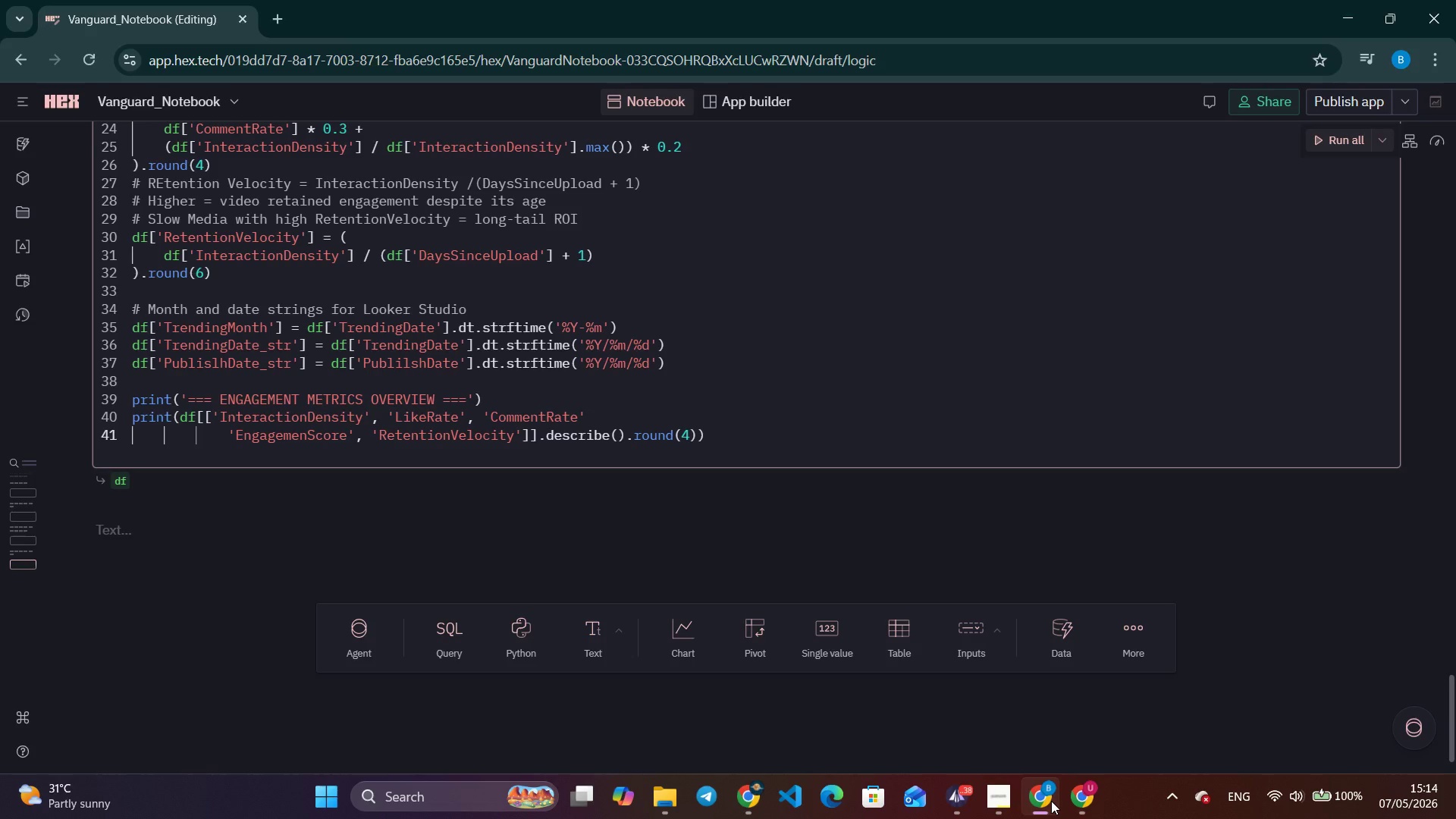 
wait(76.12)
 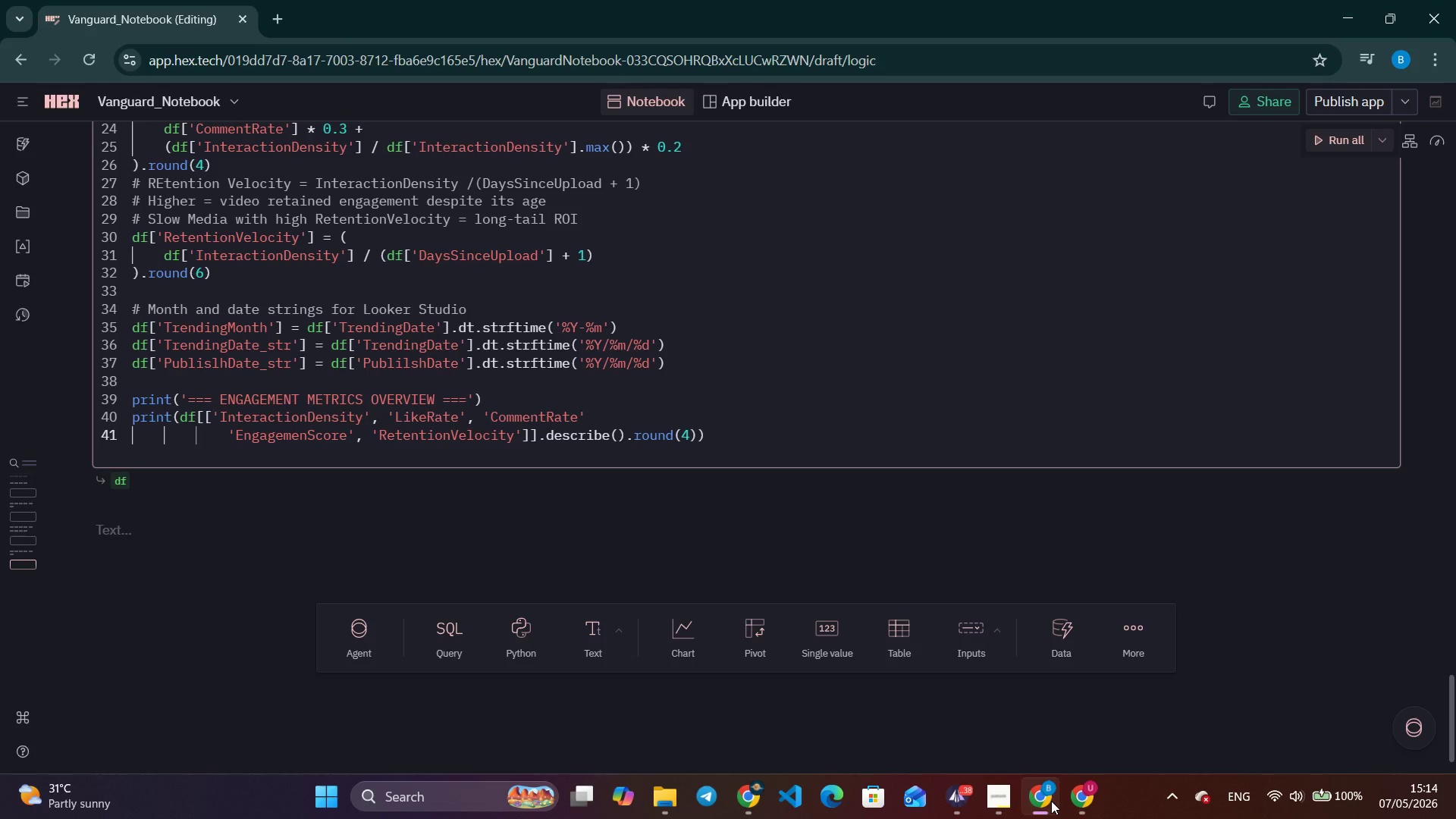 
left_click([949, 802])
 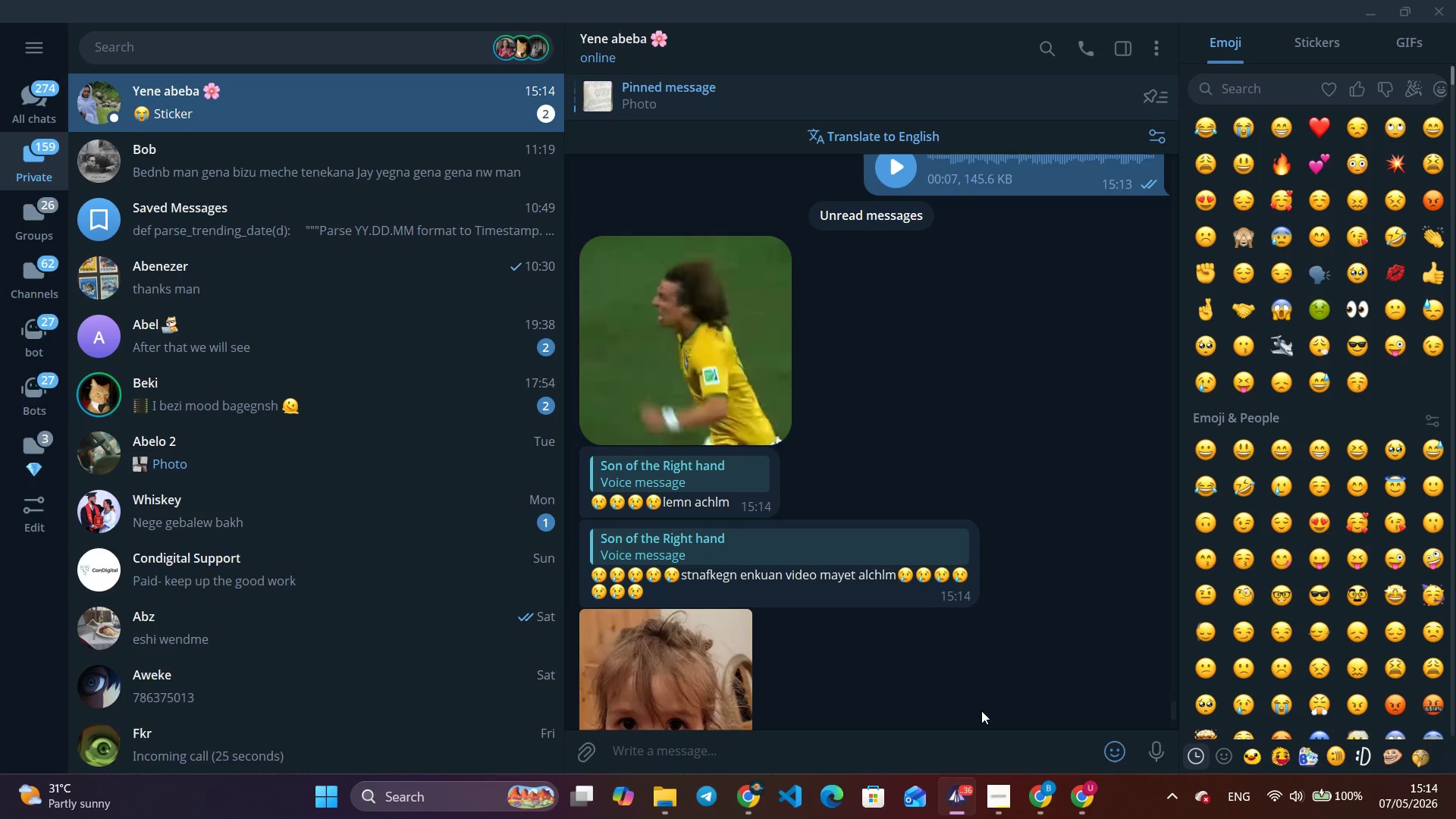 
scroll: coordinate [907, 557], scroll_direction: down, amount: 1.0
 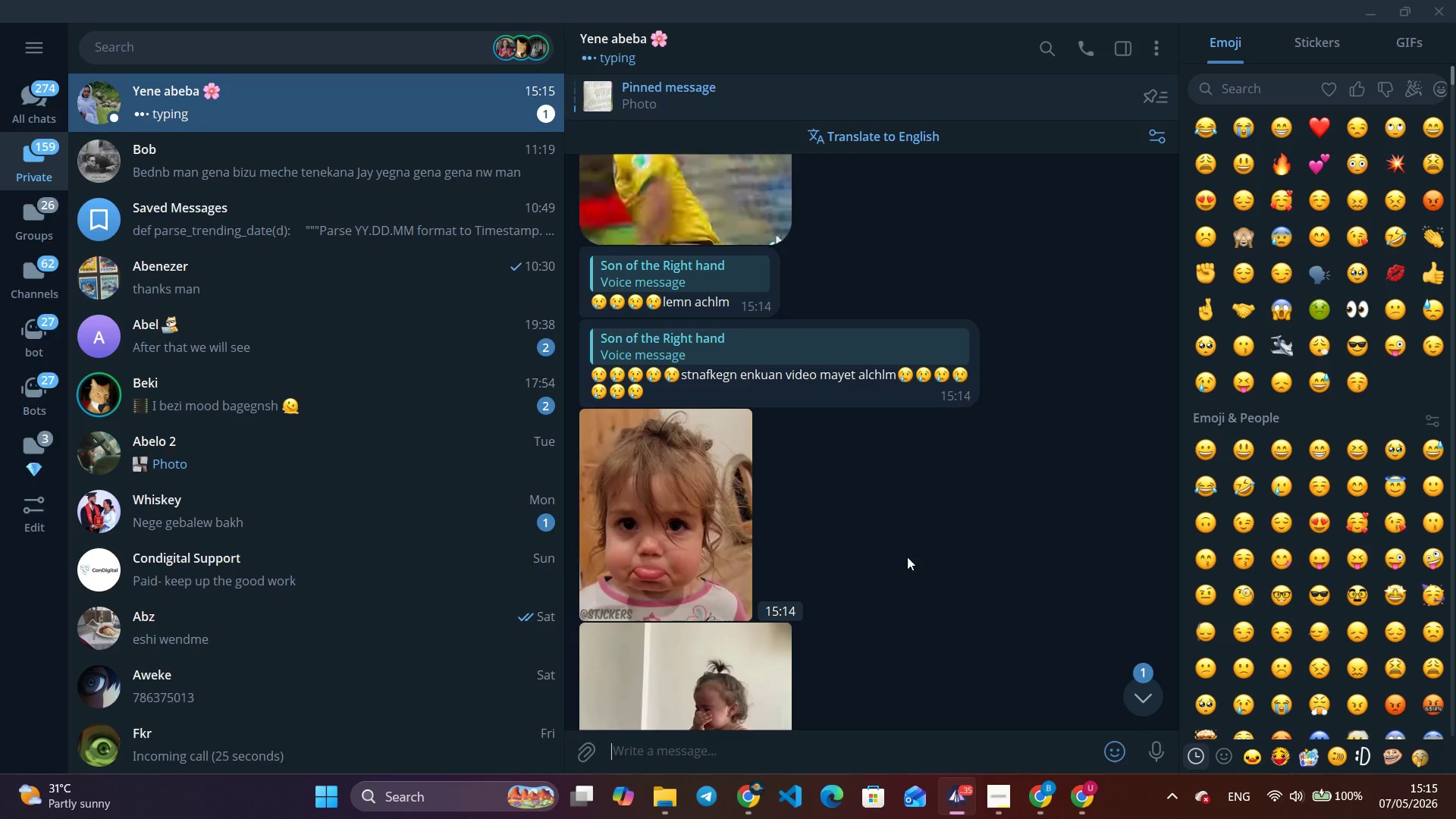 
wait(21.81)
 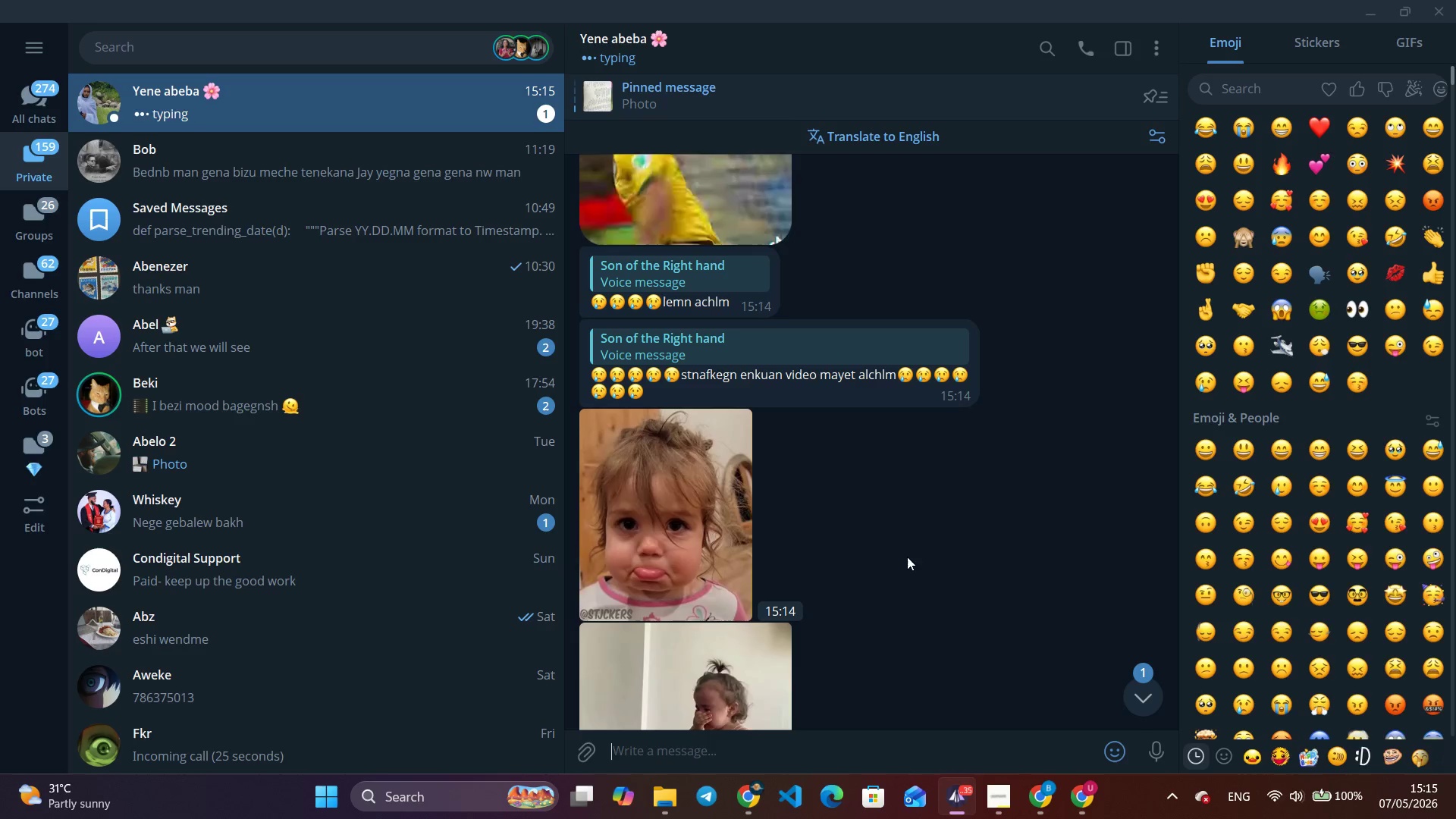 
left_click([1138, 677])
 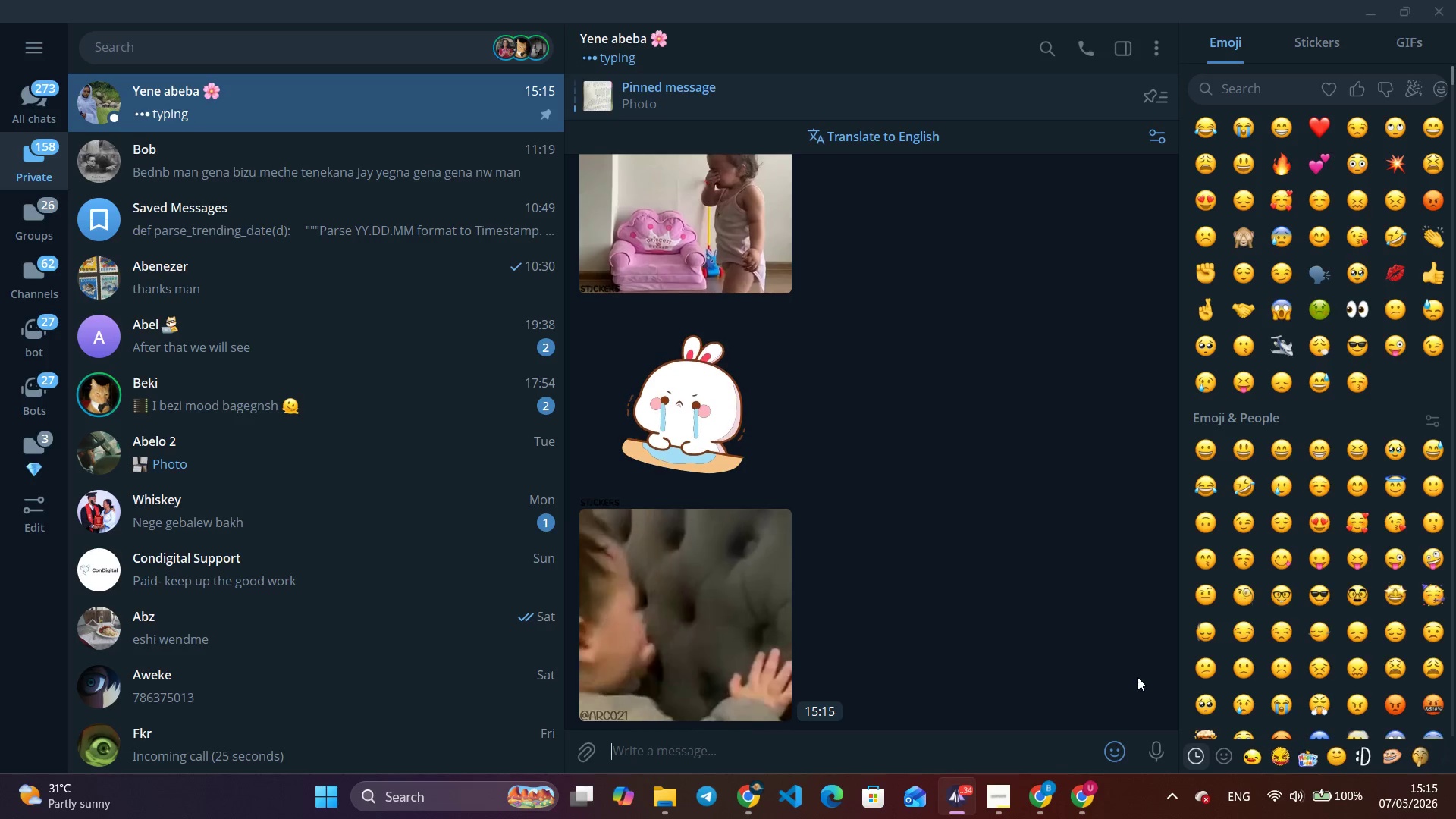 
wait(13.33)
 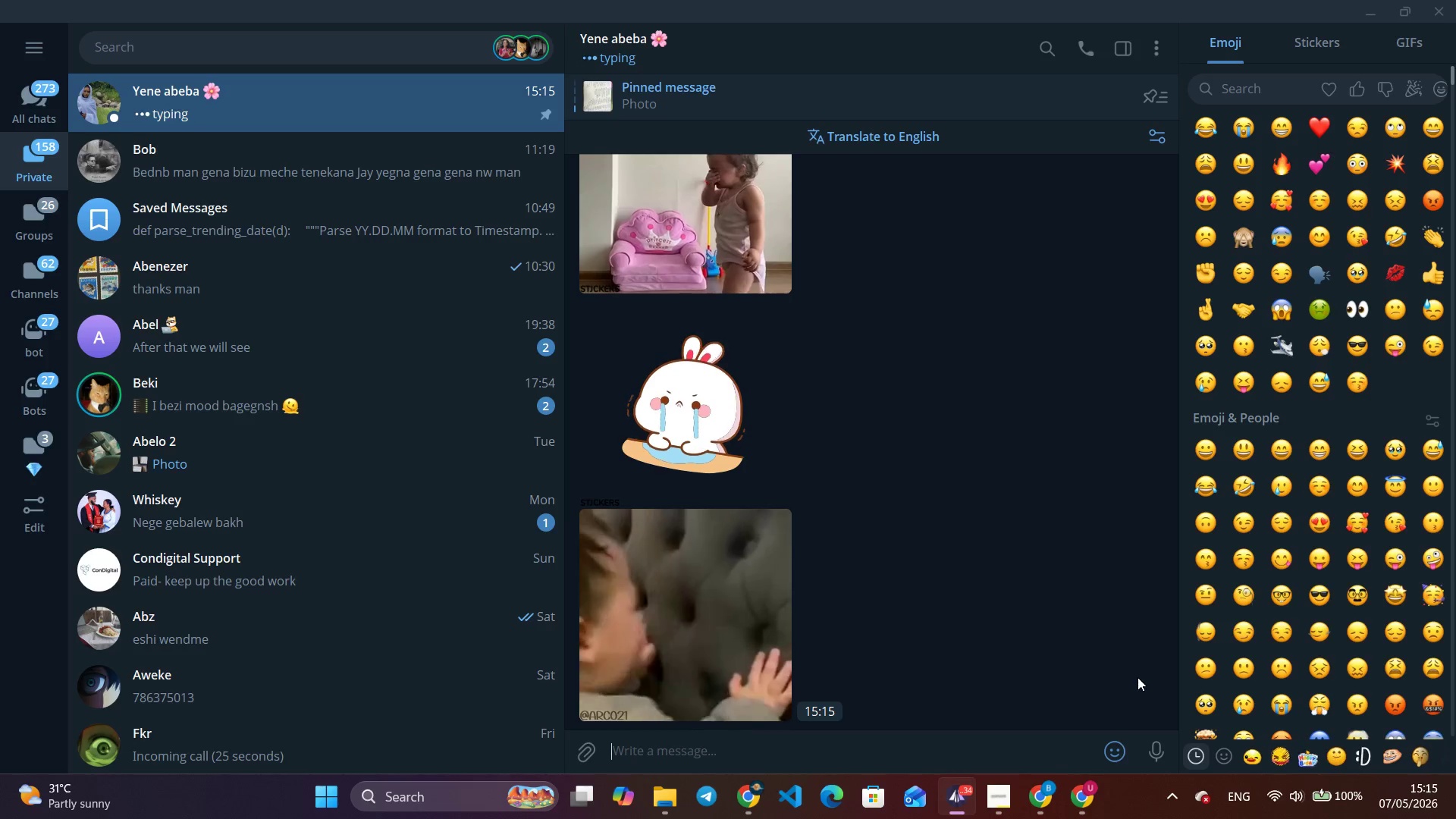 
left_click([1039, 798])
 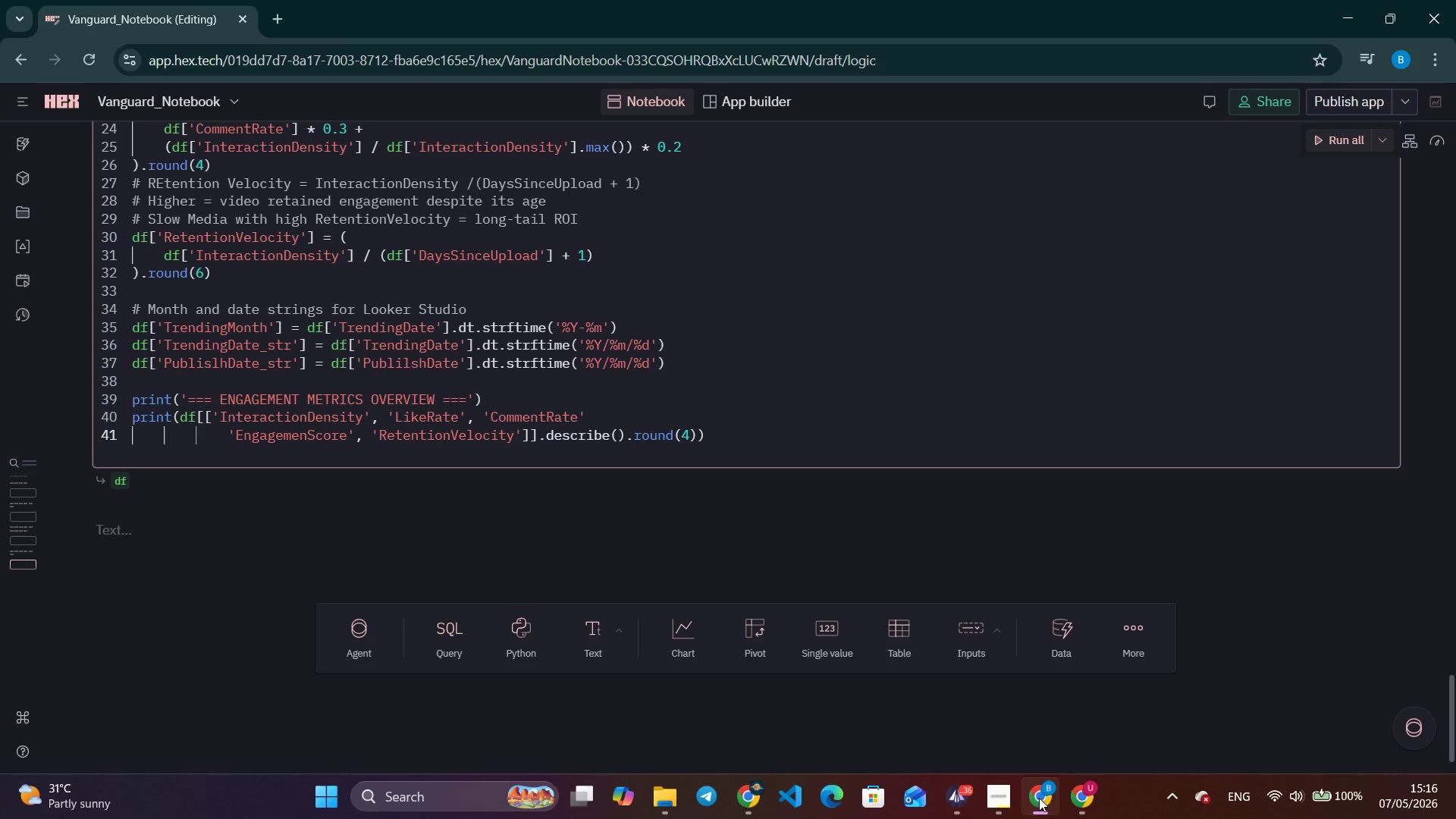 
wait(49.75)
 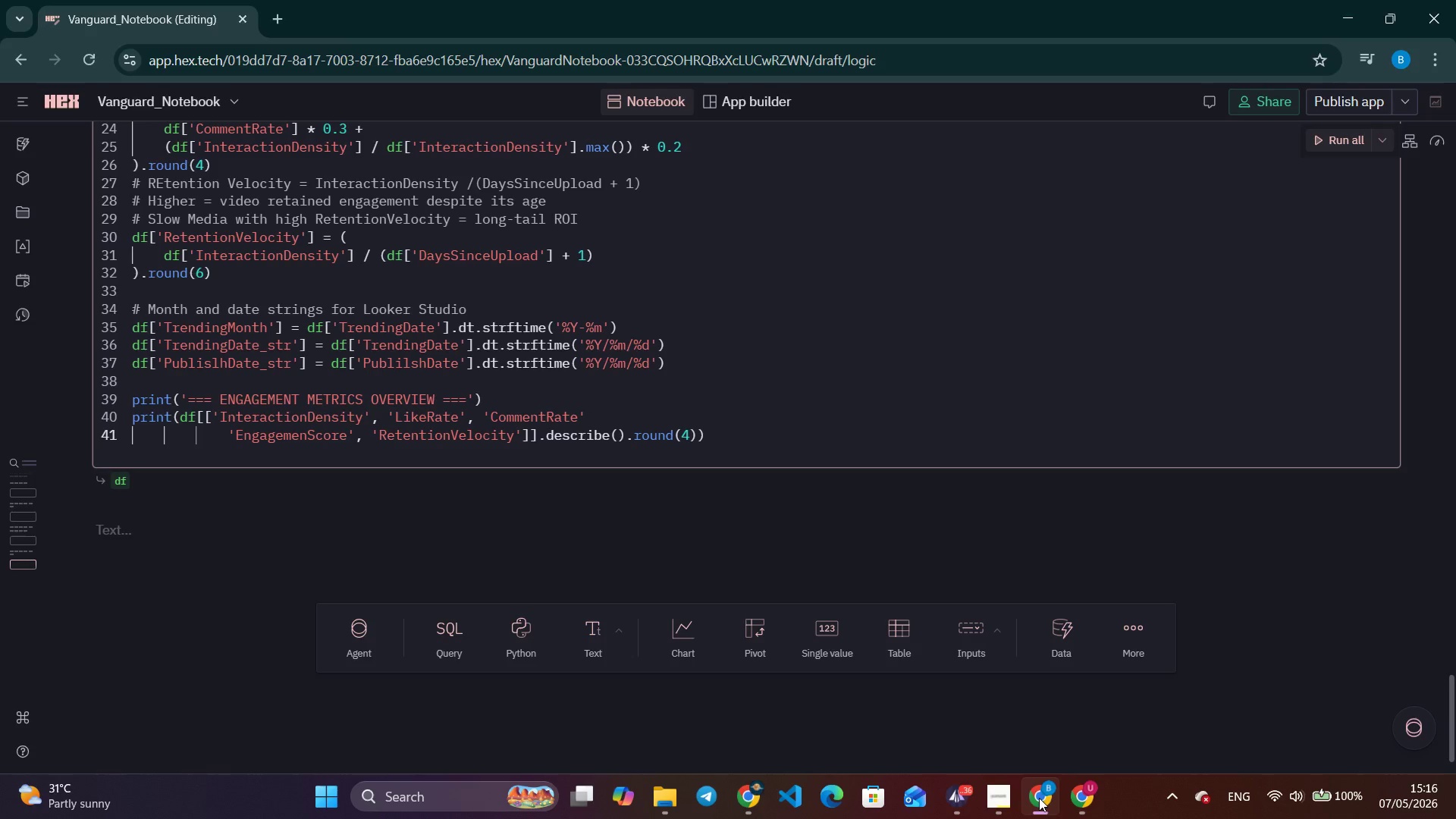 
left_click([951, 806])
 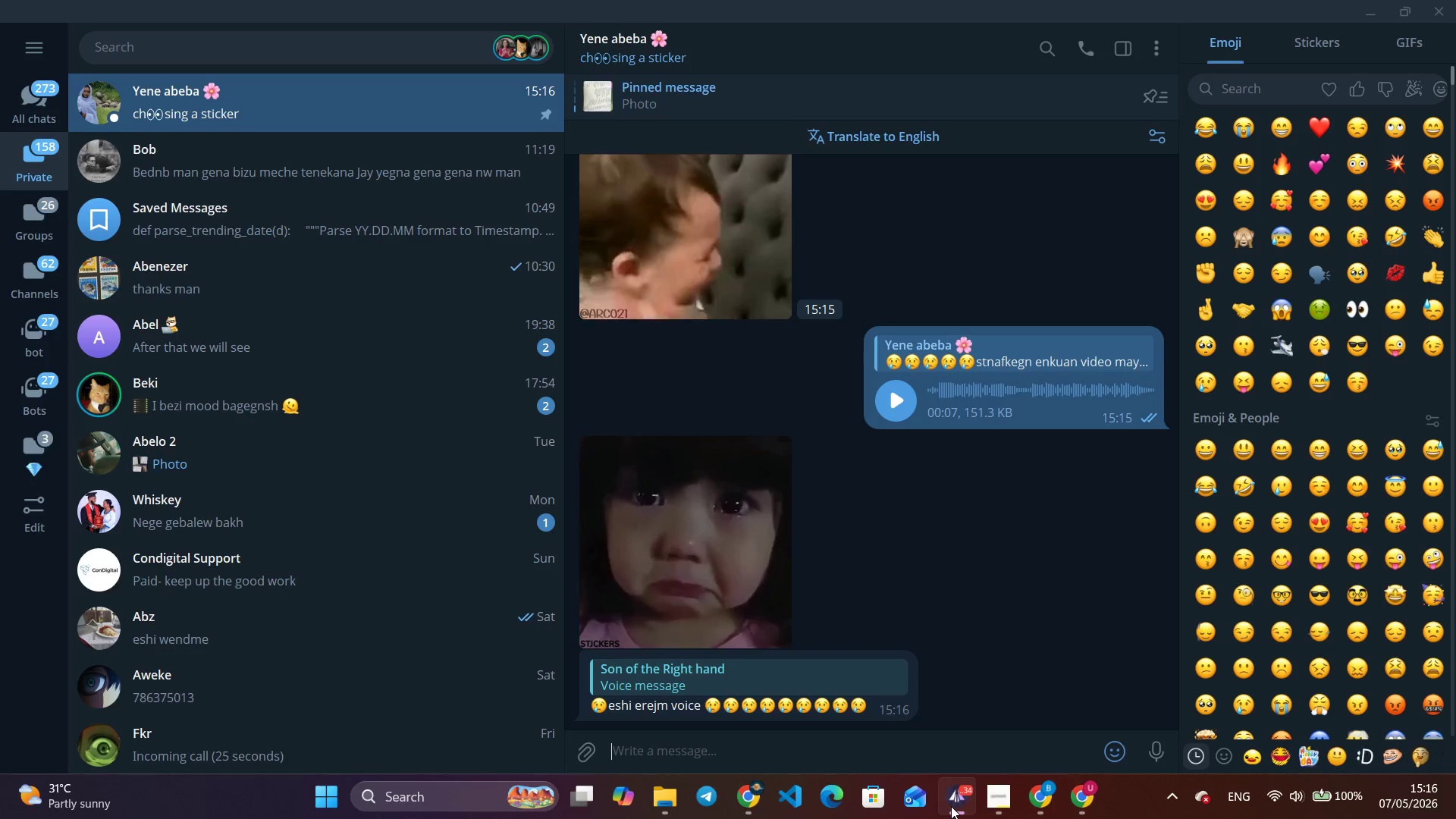 
wait(12.84)
 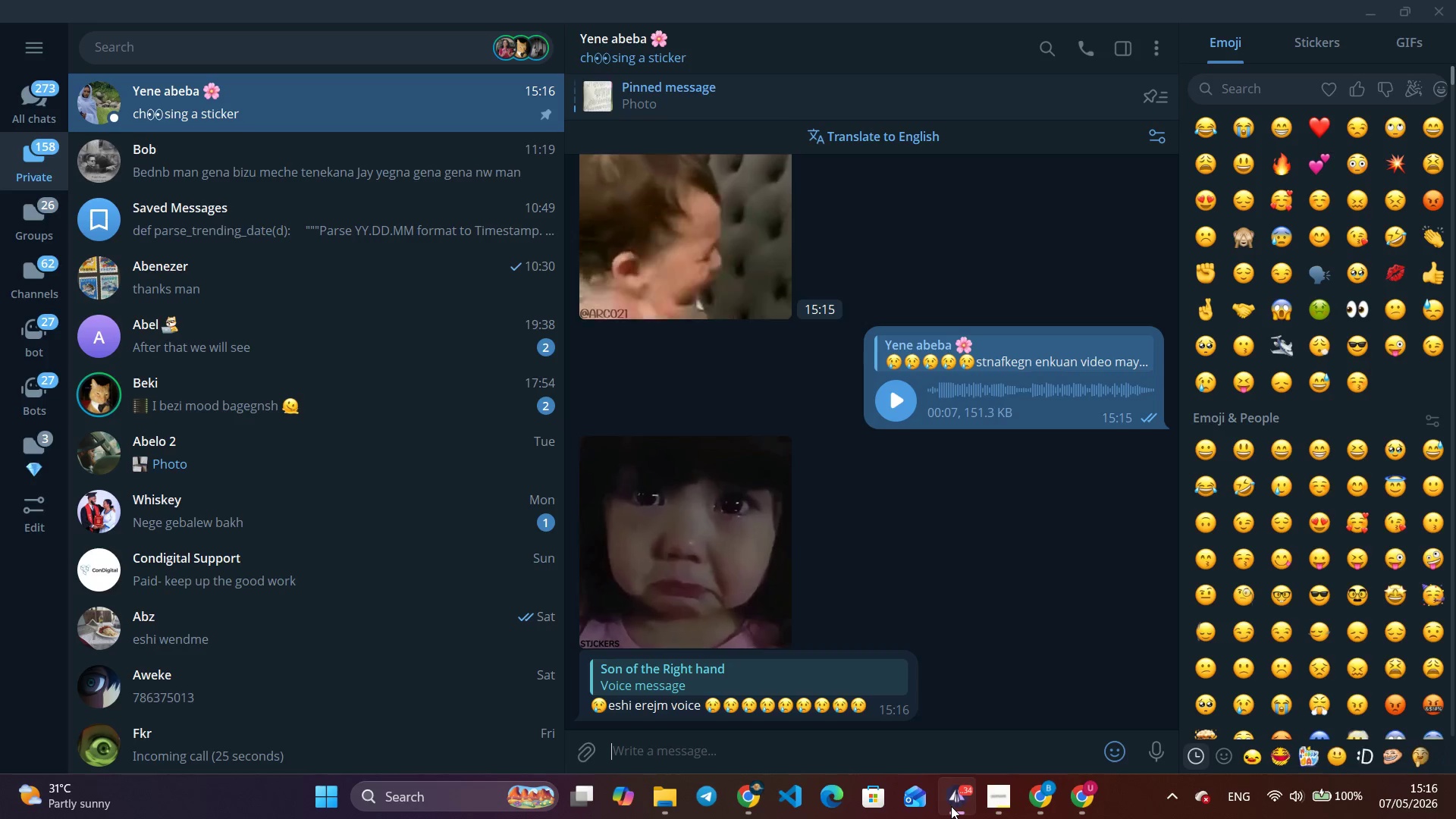 
left_click([1001, 799])